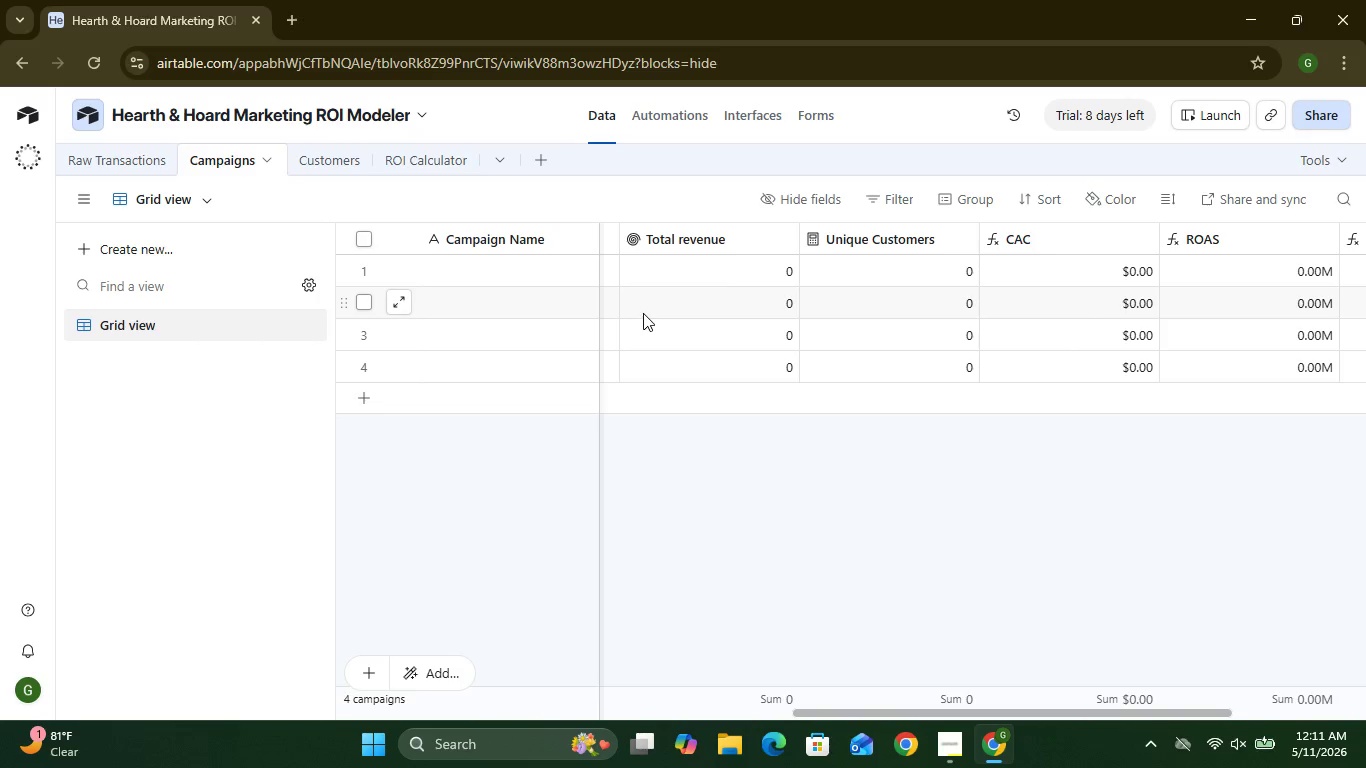 
left_click([957, 244])
 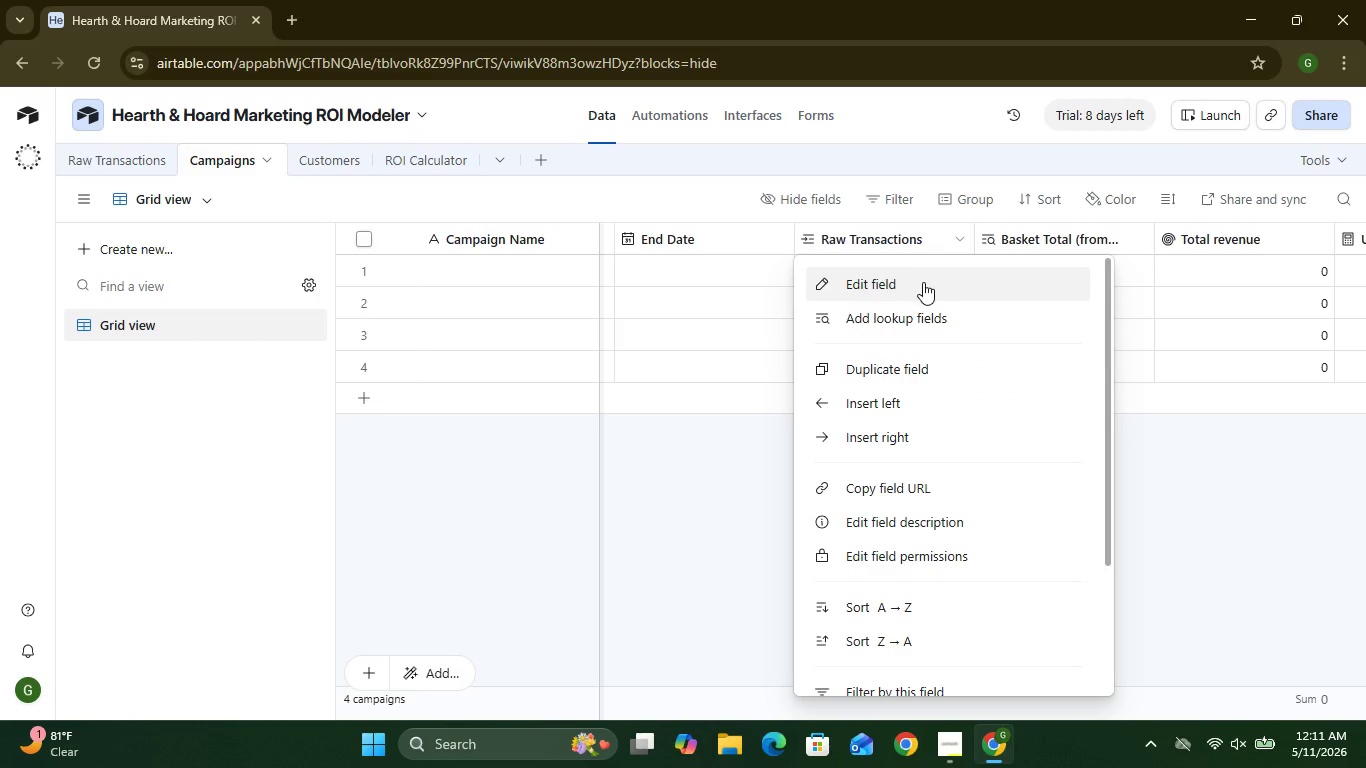 
left_click([923, 282])
 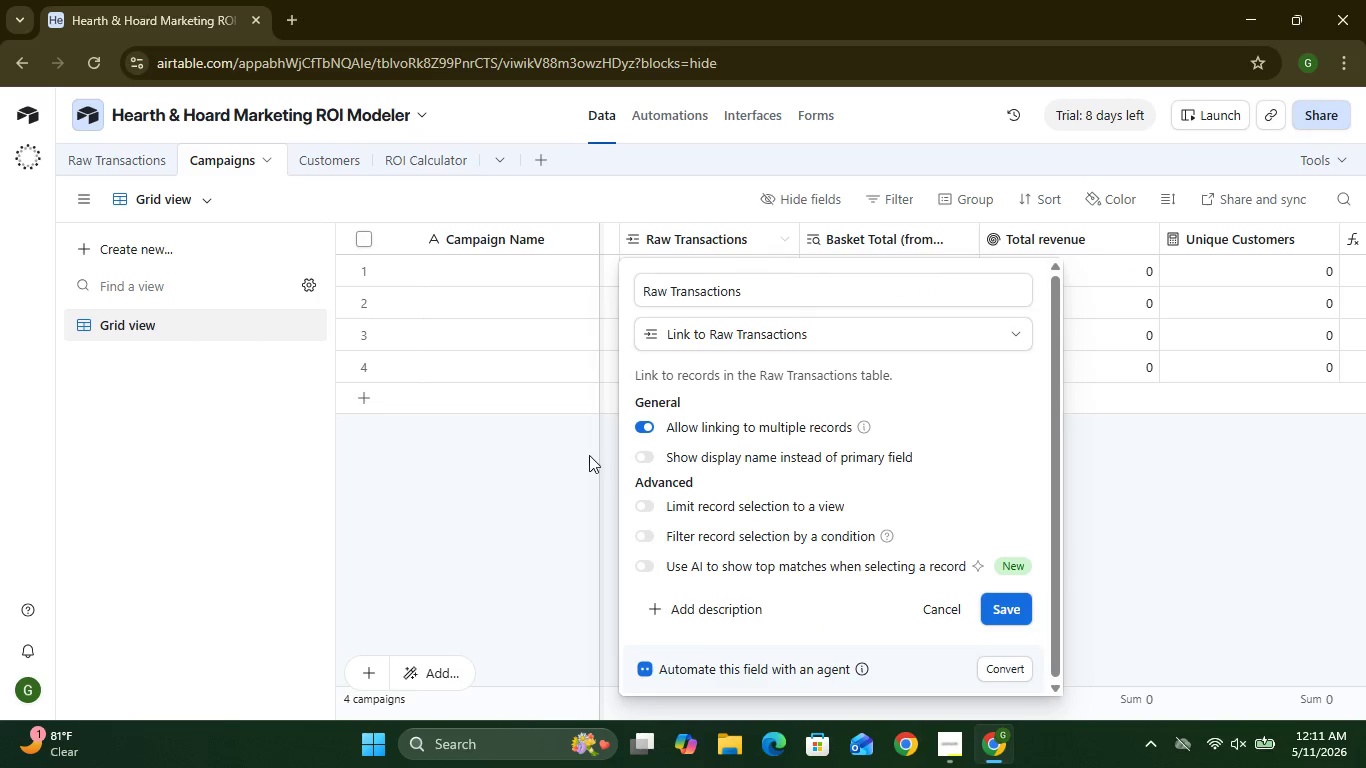 
left_click([512, 545])
 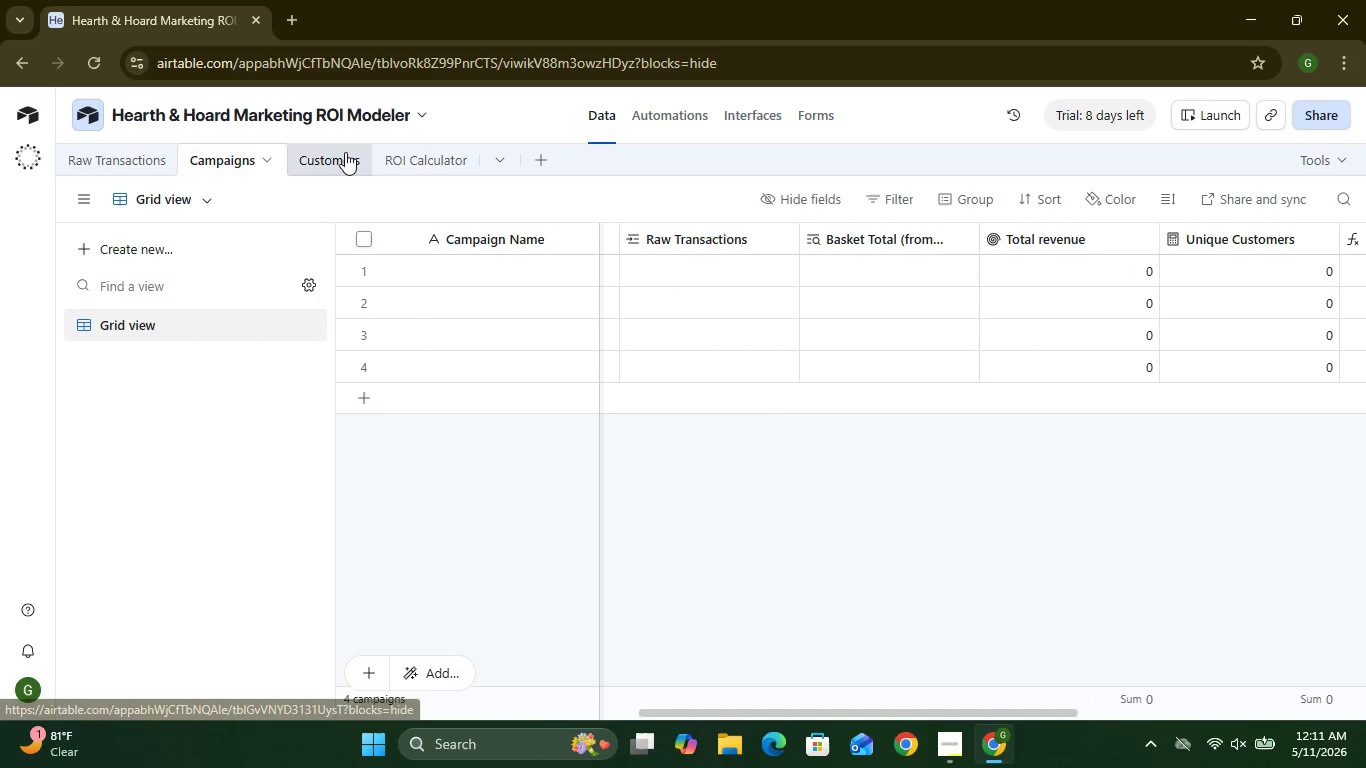 
left_click([345, 152])
 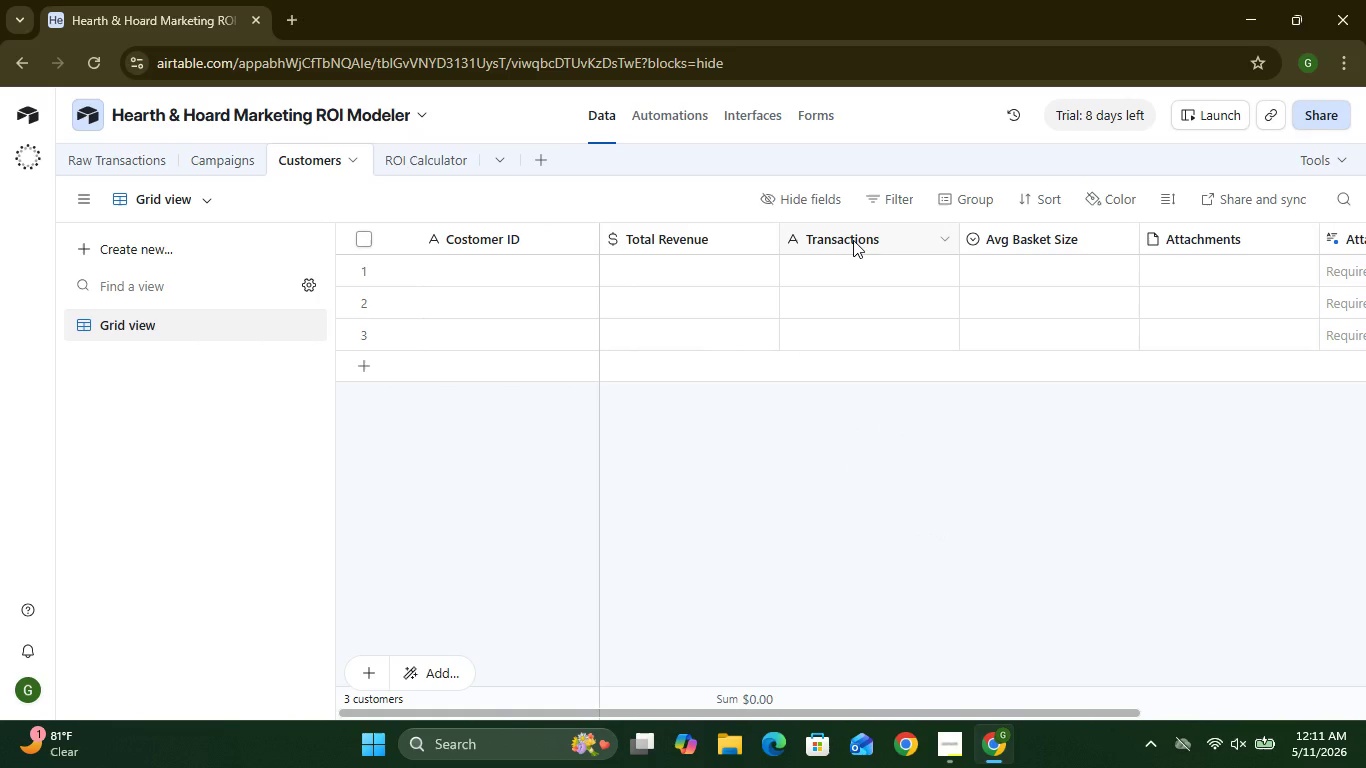 
left_click([949, 235])
 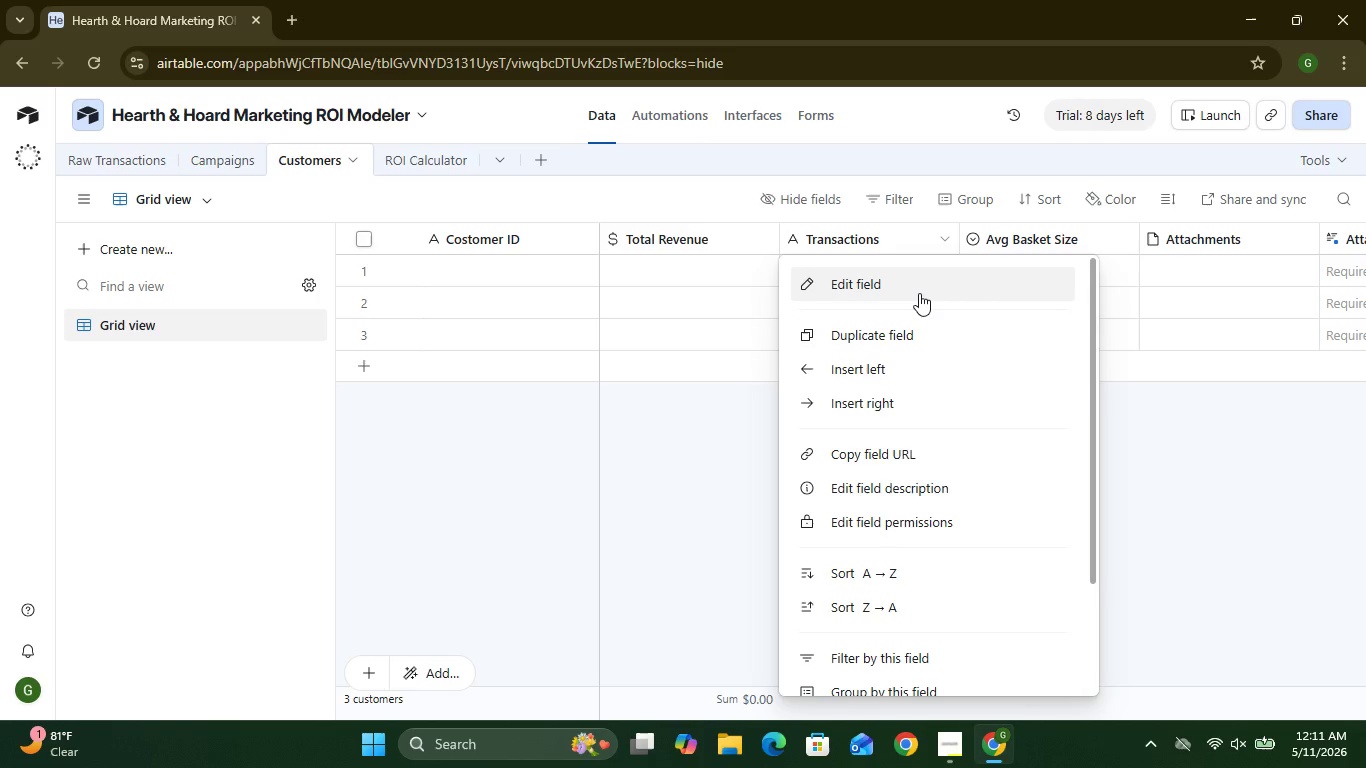 
left_click([919, 295])
 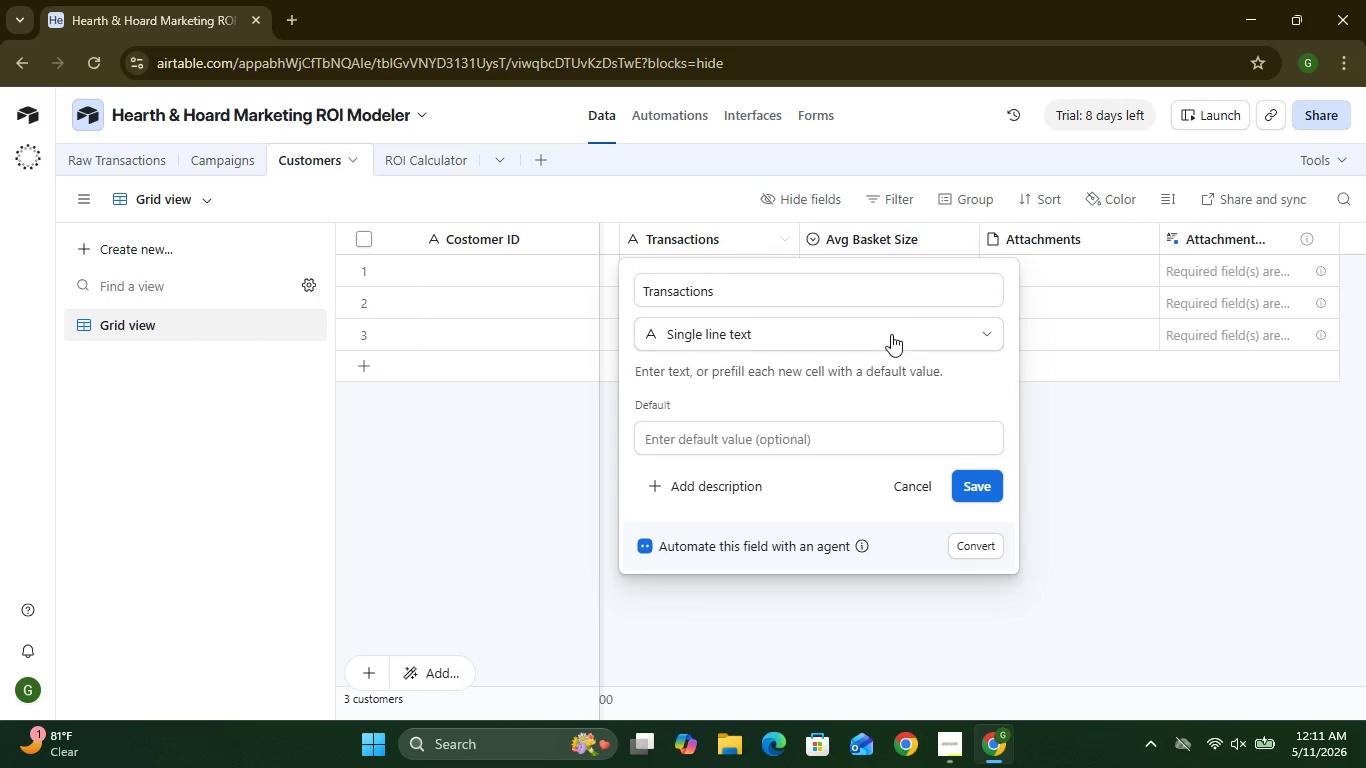 
left_click([891, 334])
 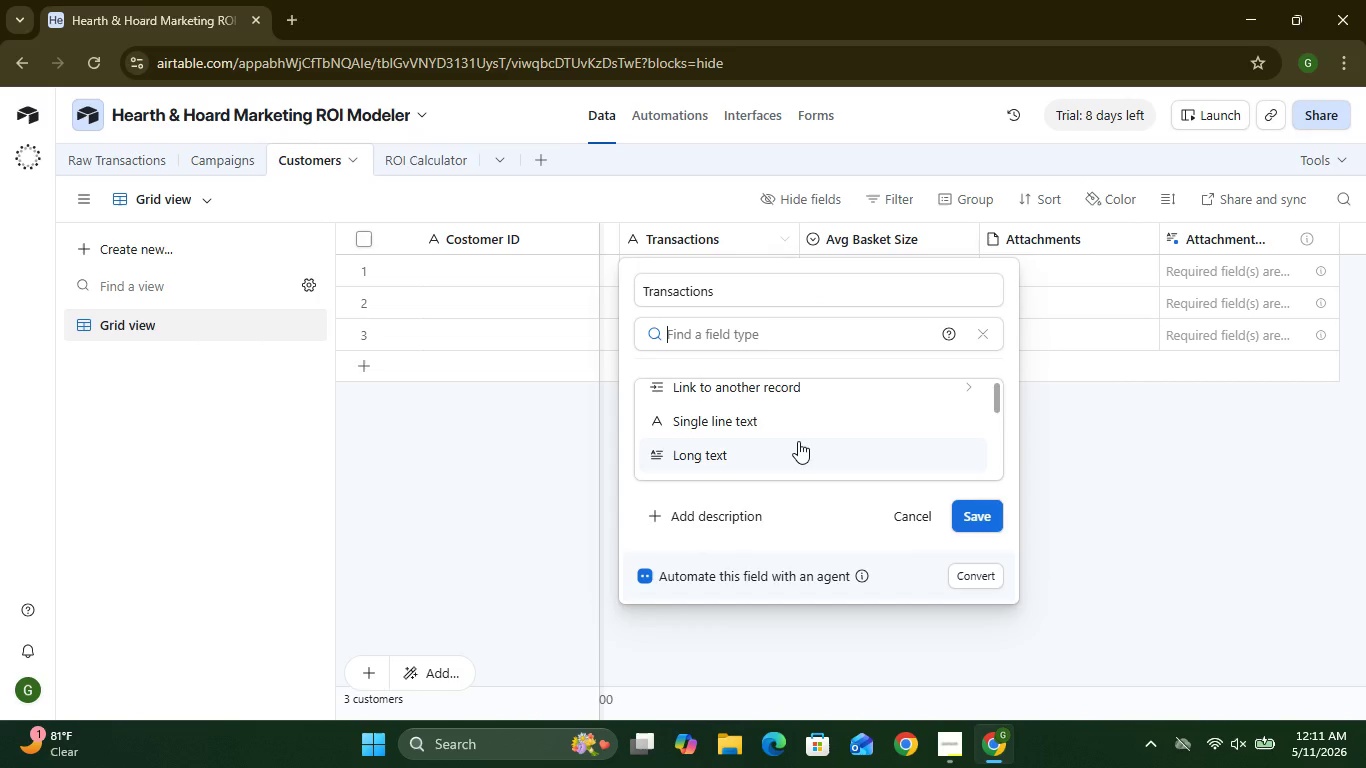 
left_click([806, 376])
 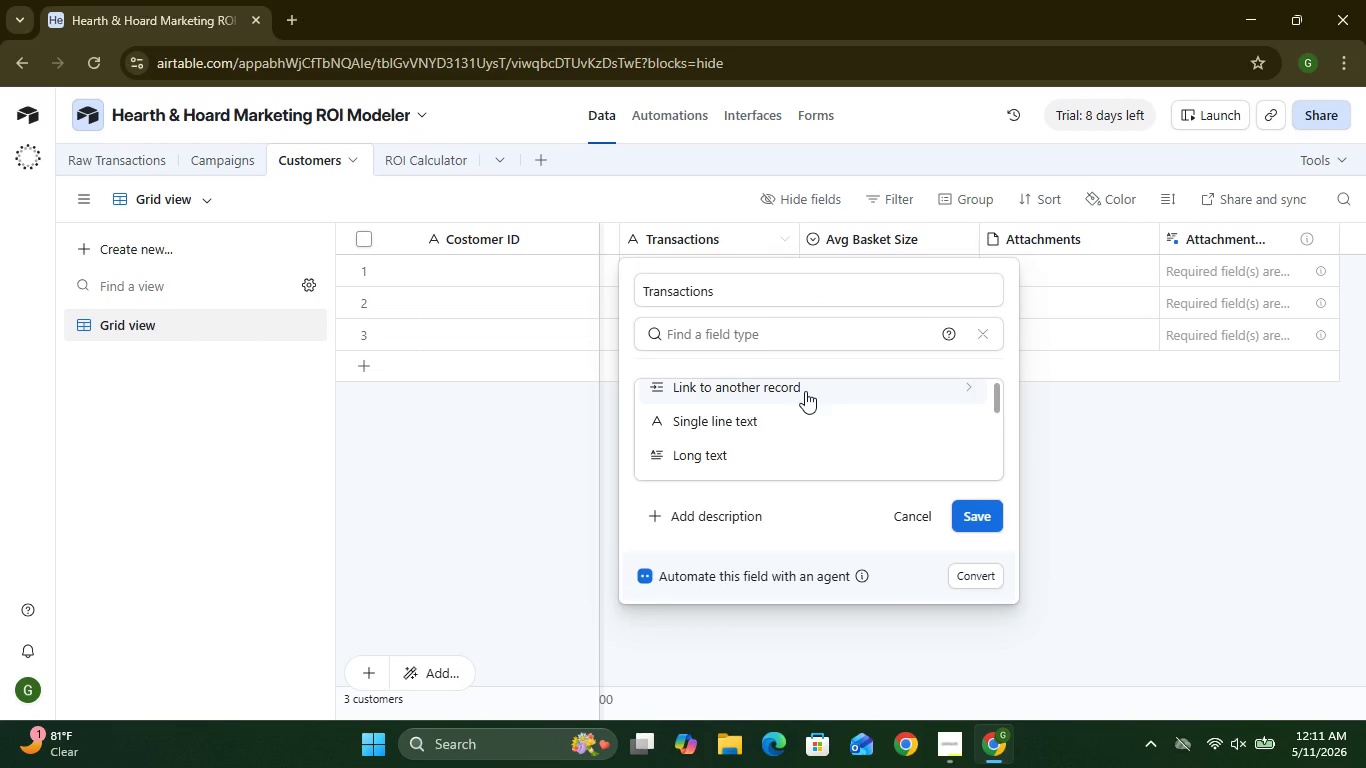 
left_click([805, 391])
 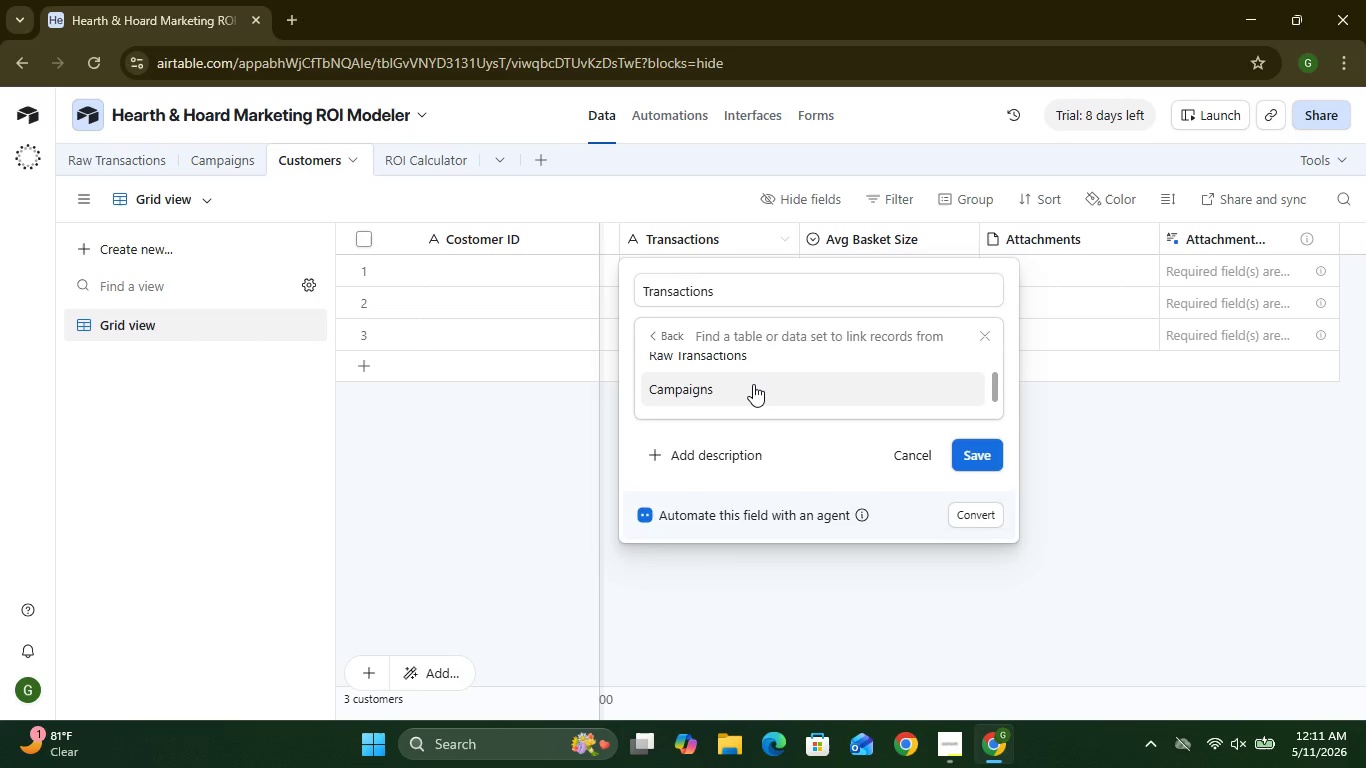 
wait(5.23)
 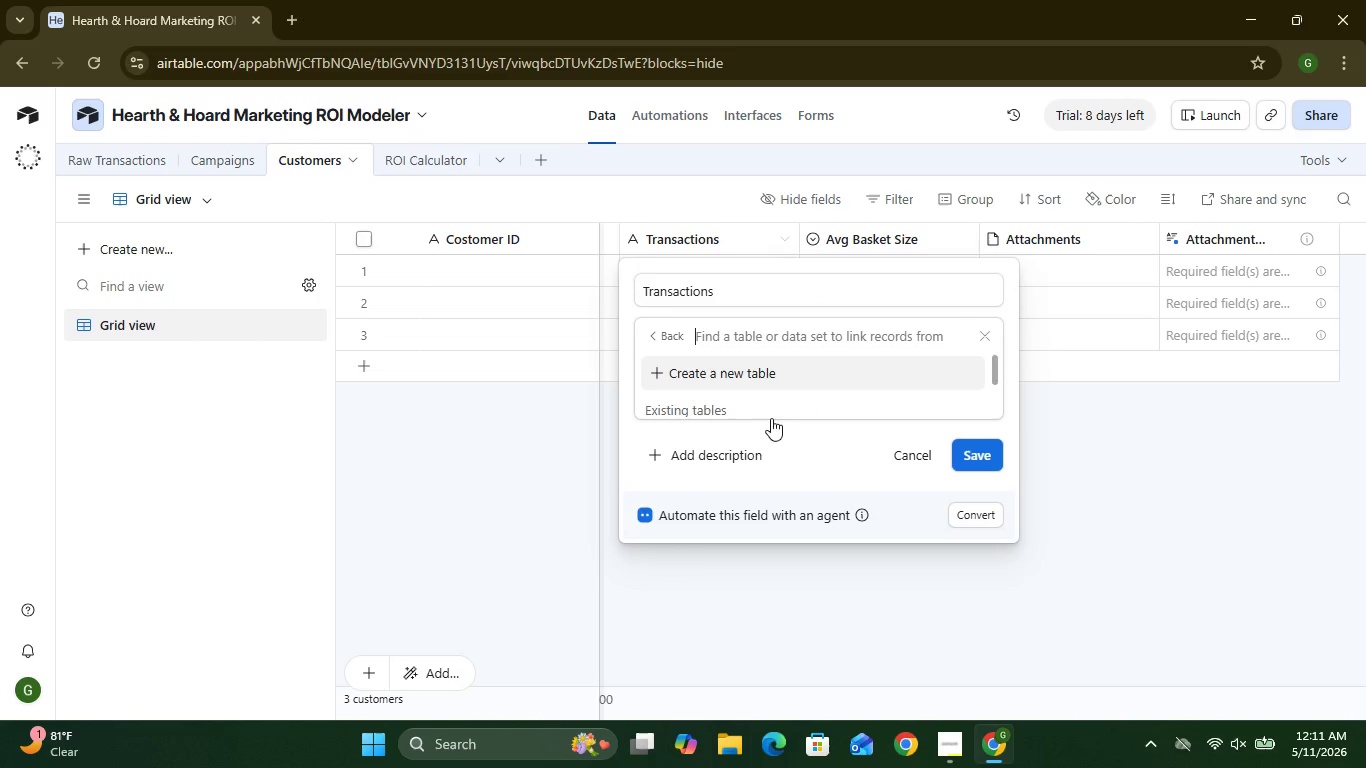 
left_click([753, 384])
 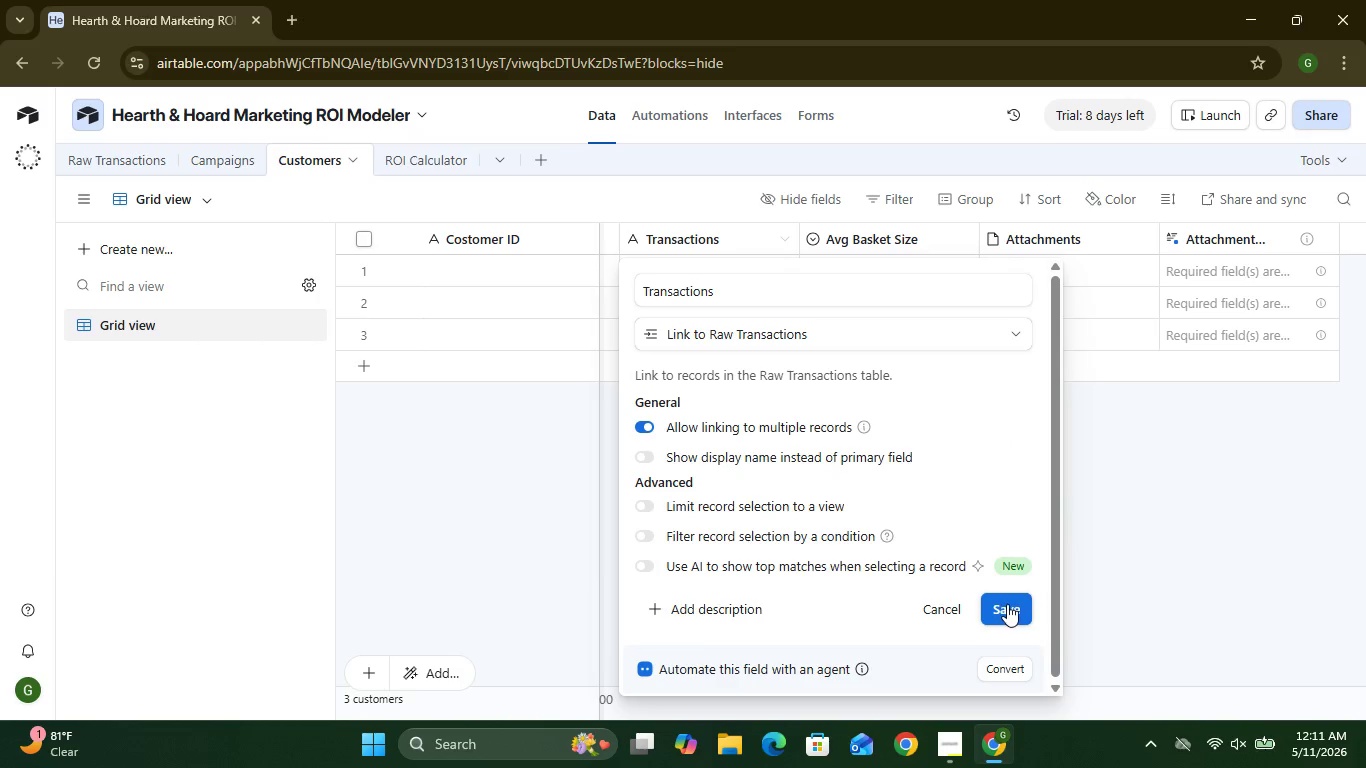 
left_click([1007, 604])
 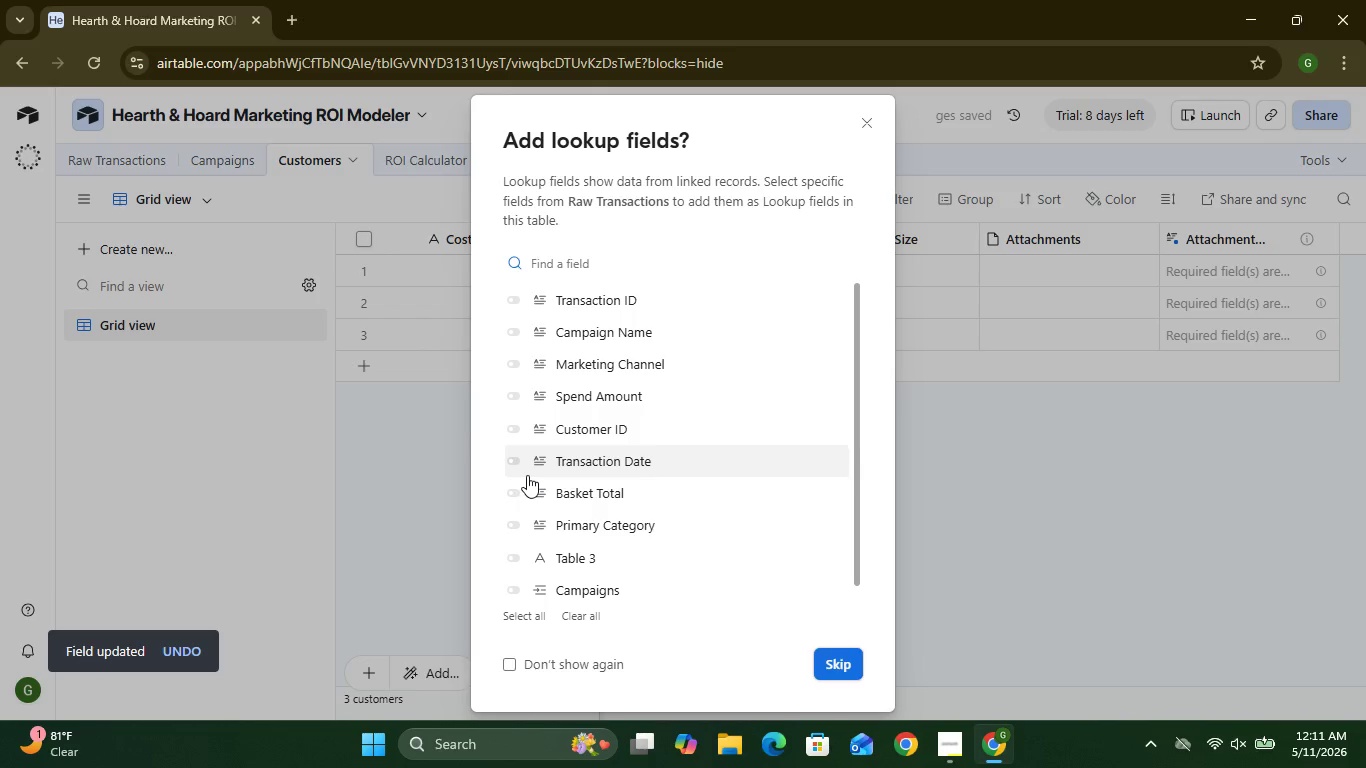 
wait(5.72)
 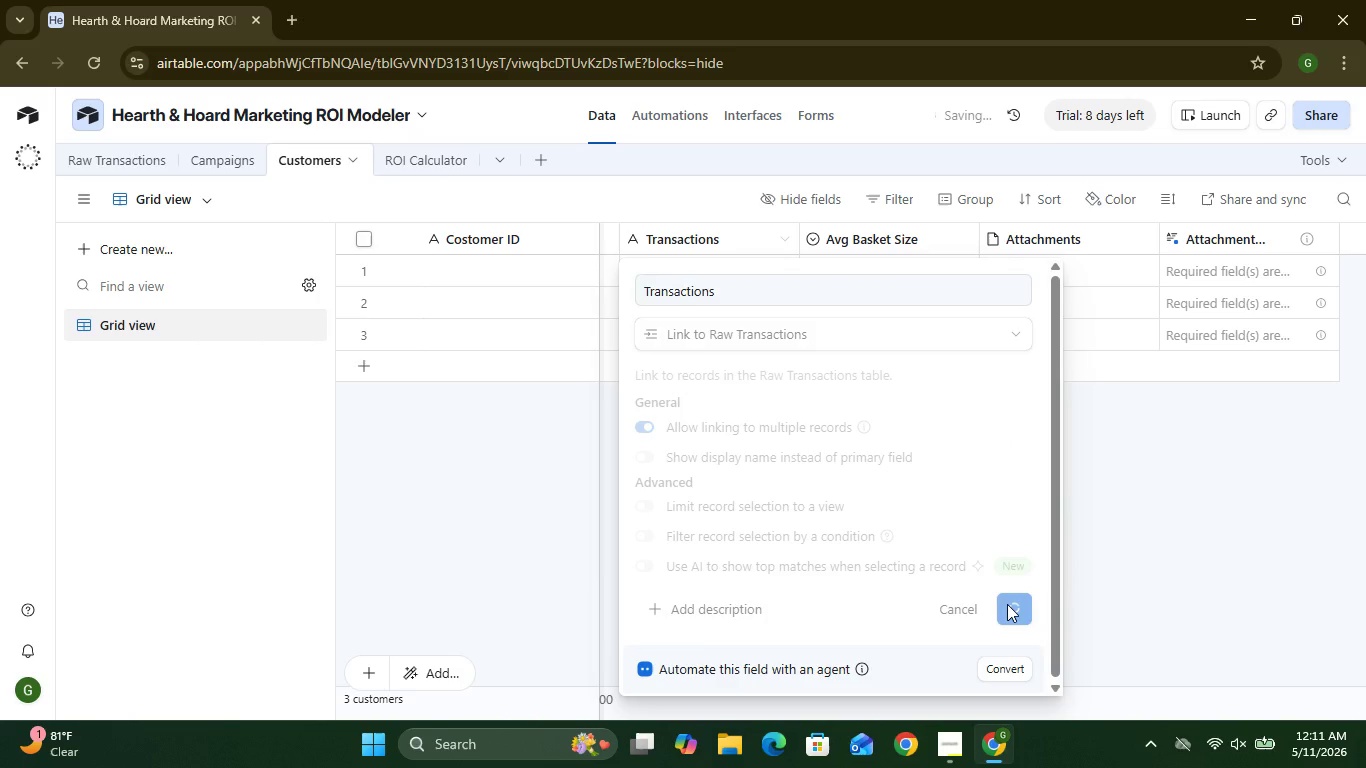 
left_click([508, 499])
 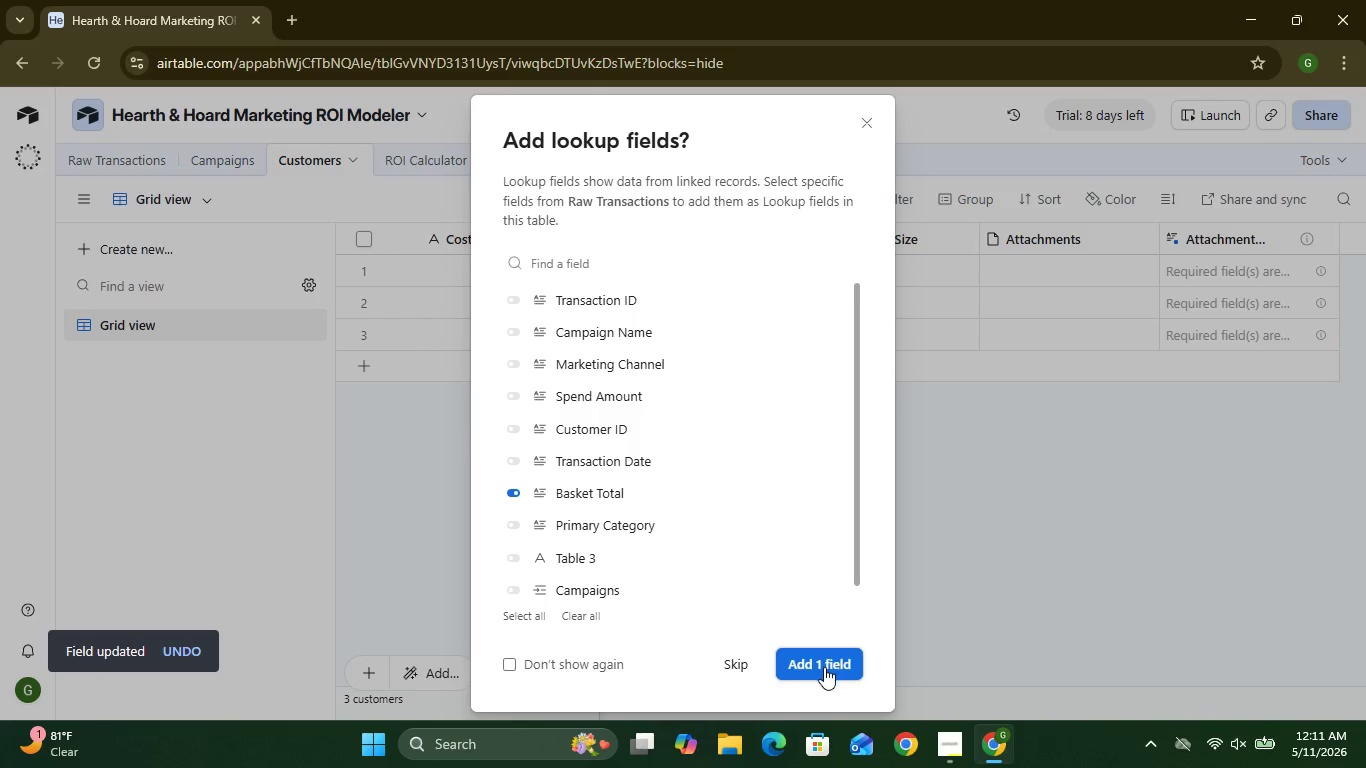 
left_click([824, 667])
 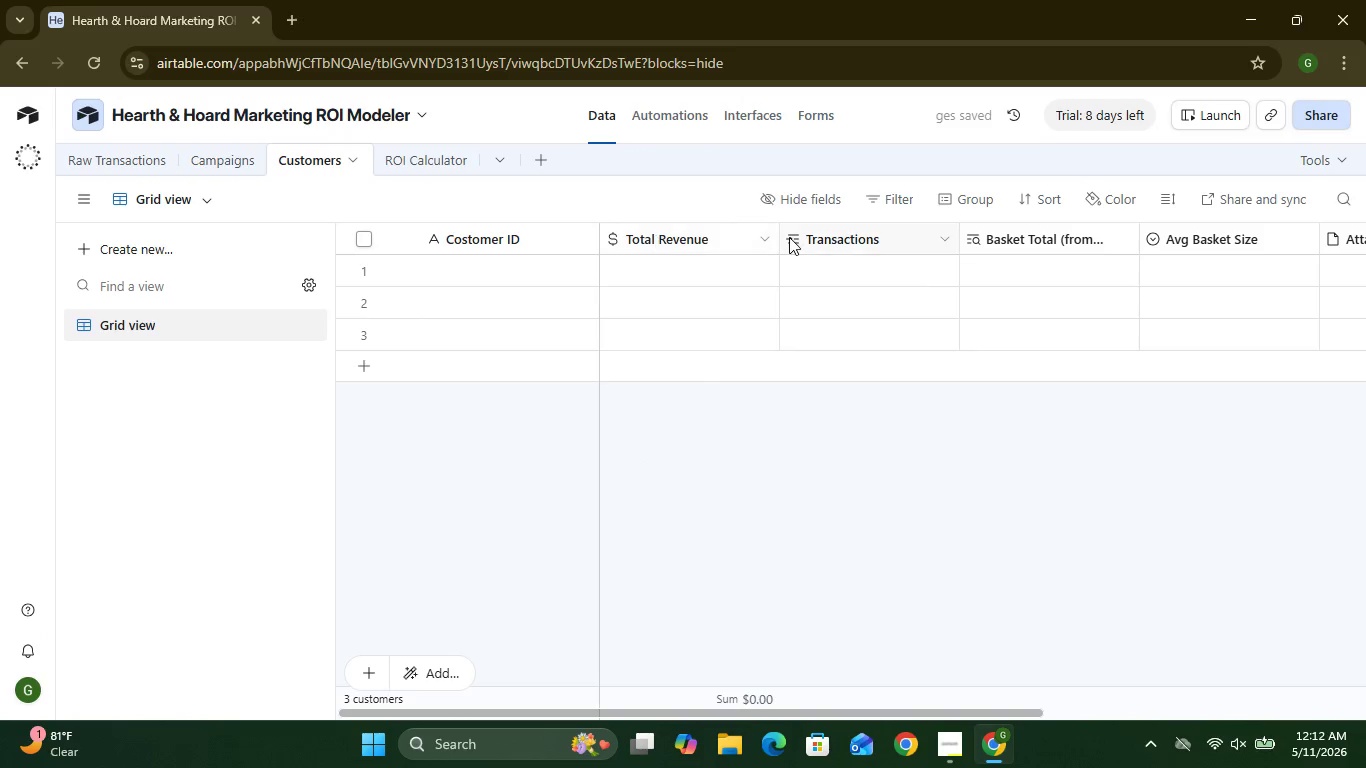 
left_click([766, 237])
 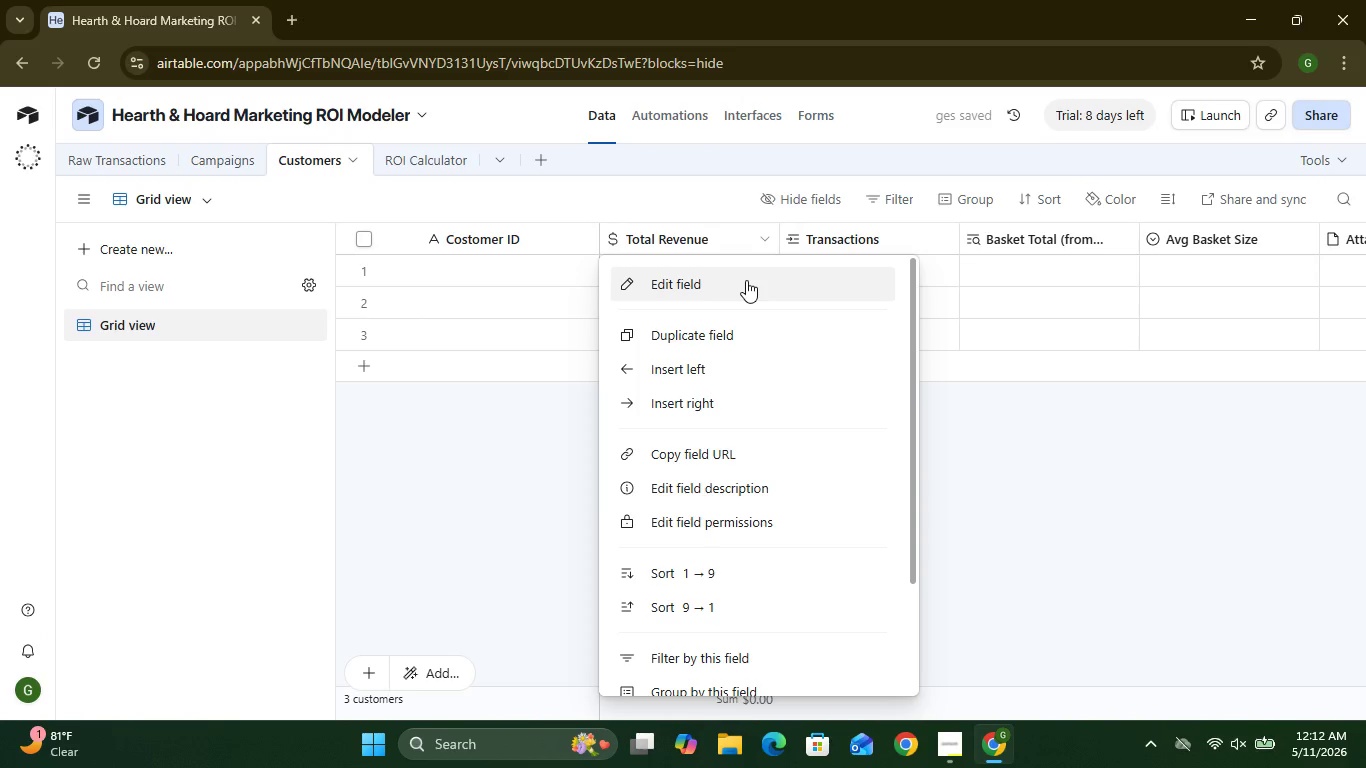 
left_click([746, 280])
 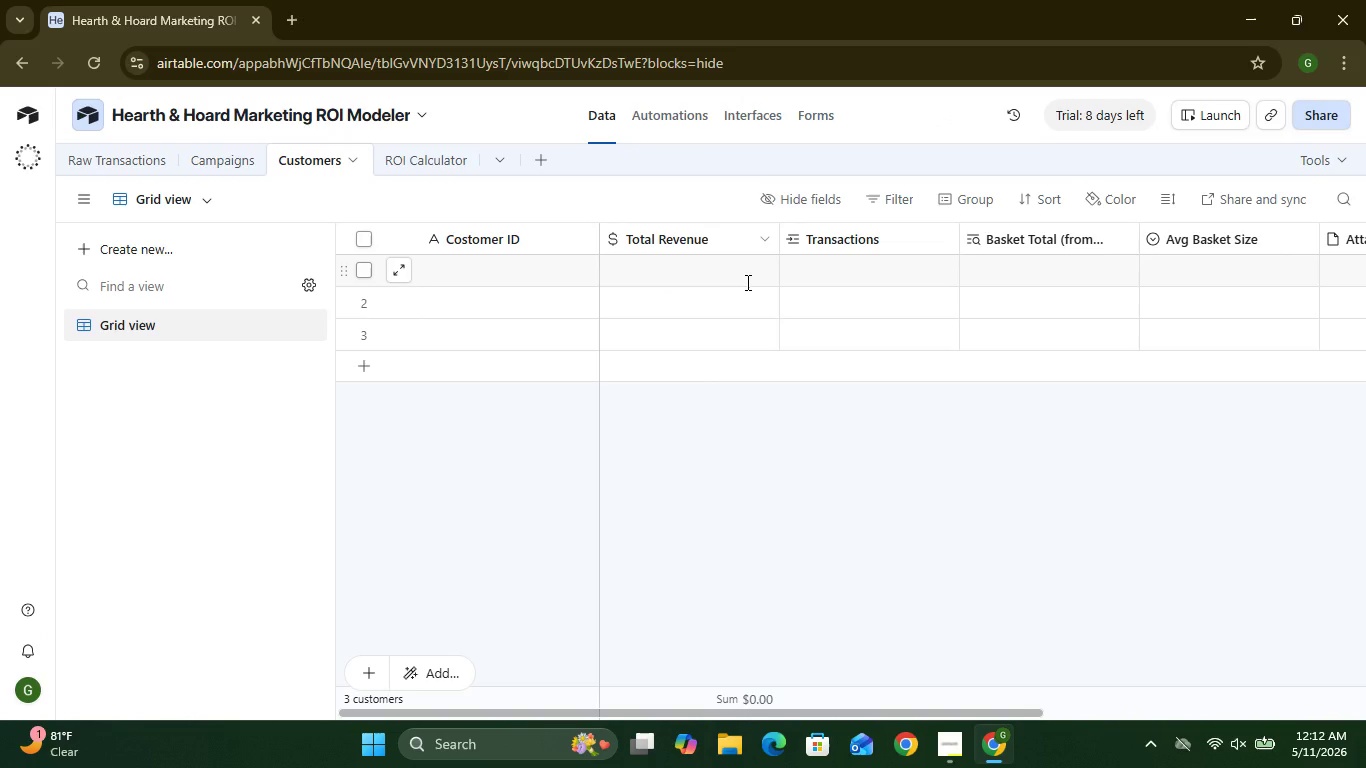 
left_click([692, 472])
 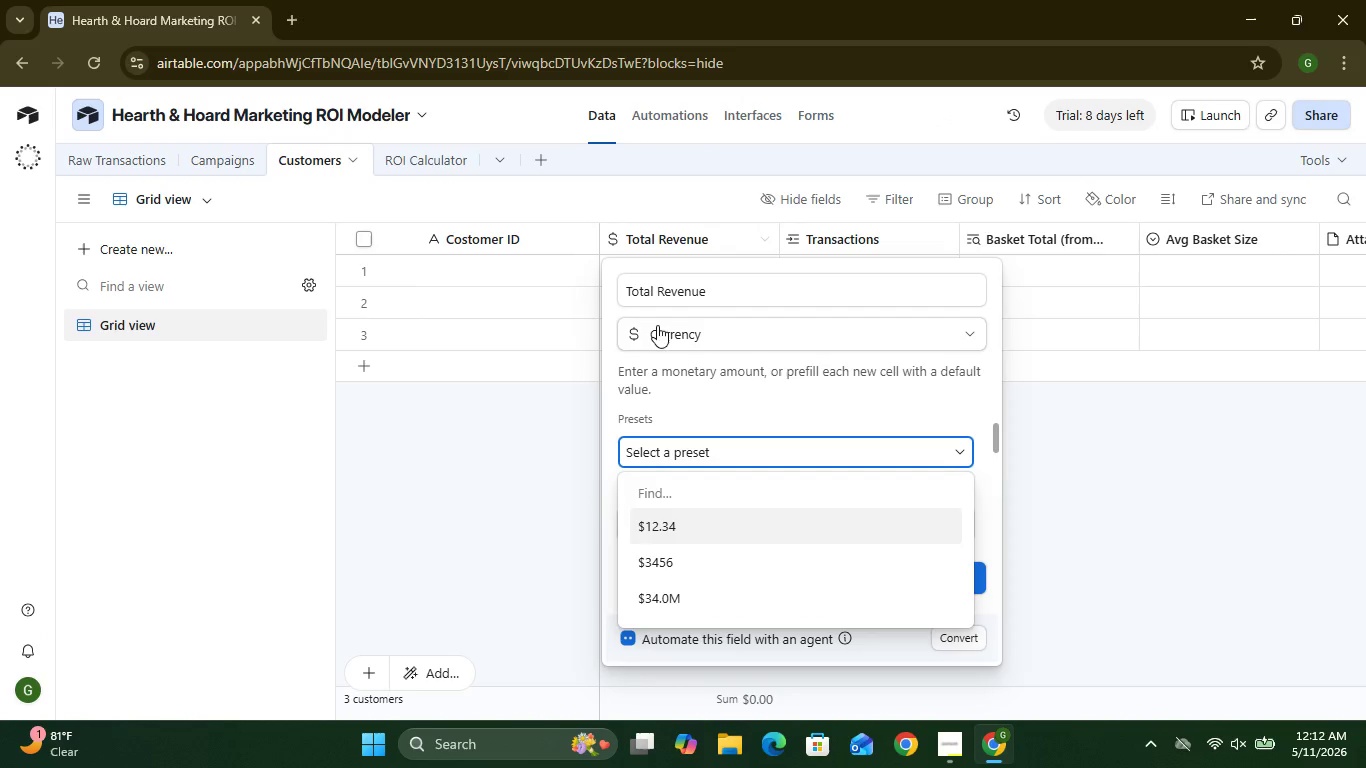 
left_click([700, 367])
 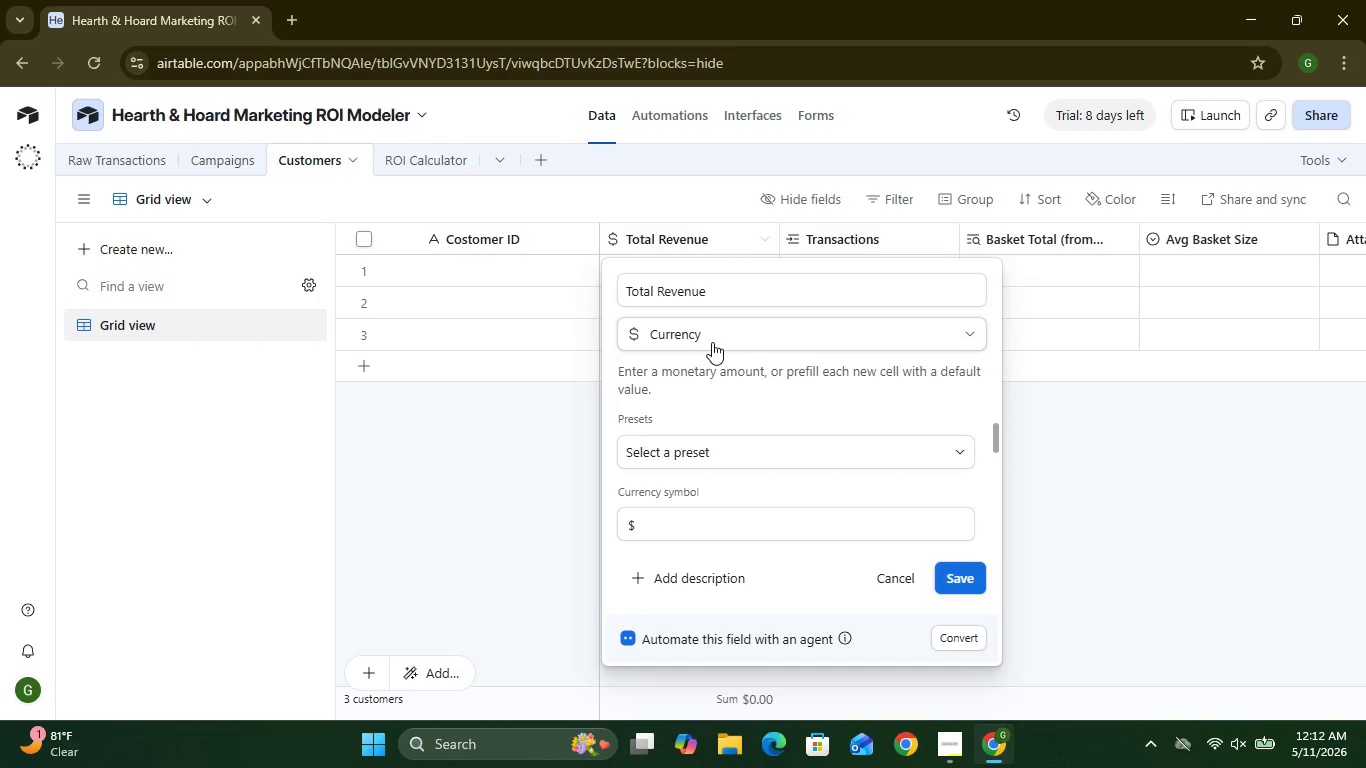 
left_click([712, 342])
 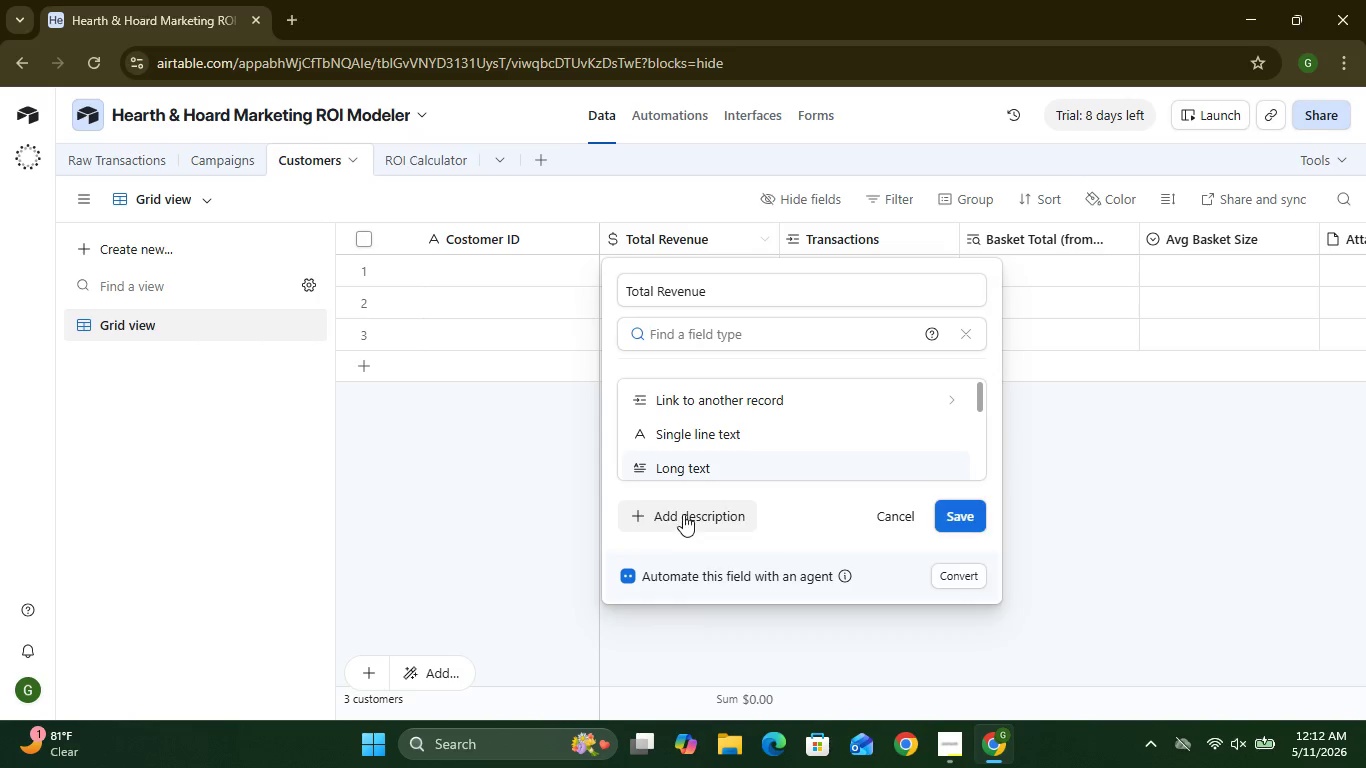 
mouse_move([679, 459])
 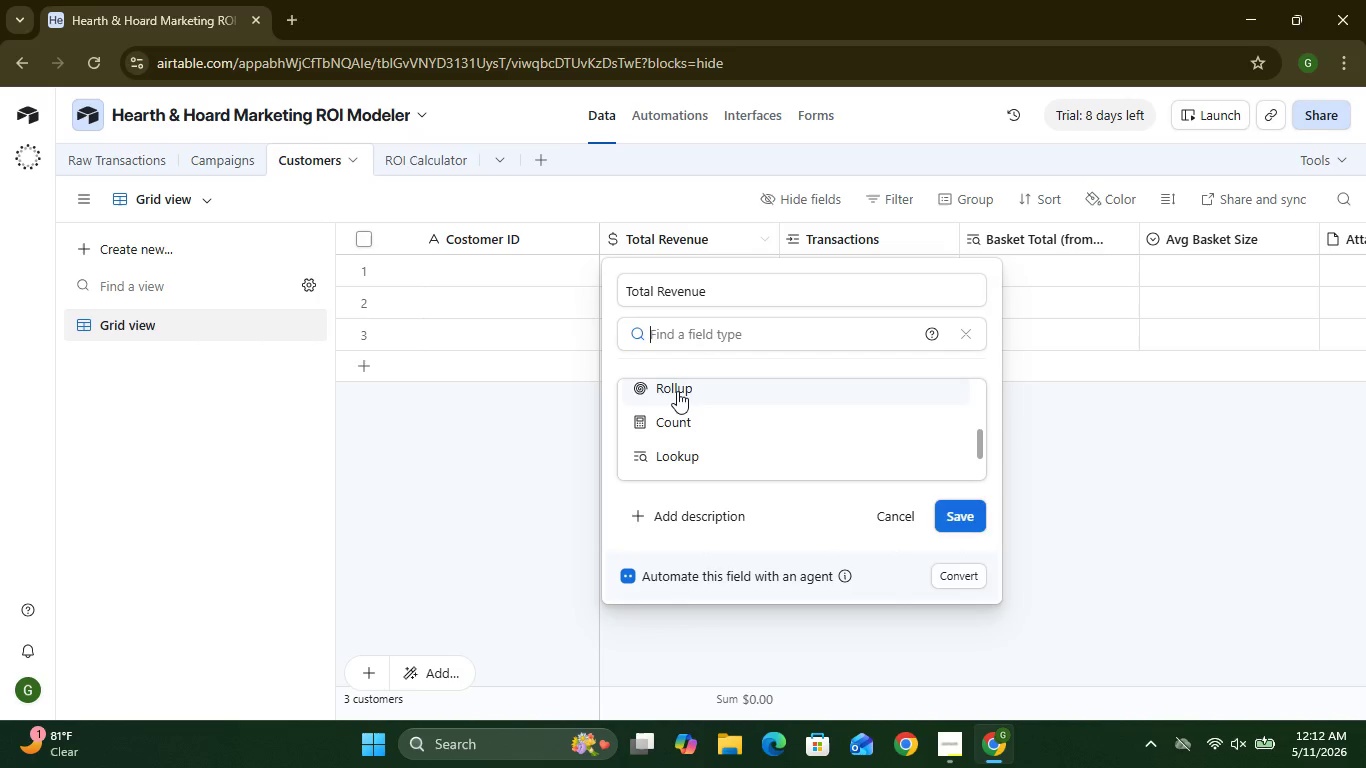 
left_click([677, 391])
 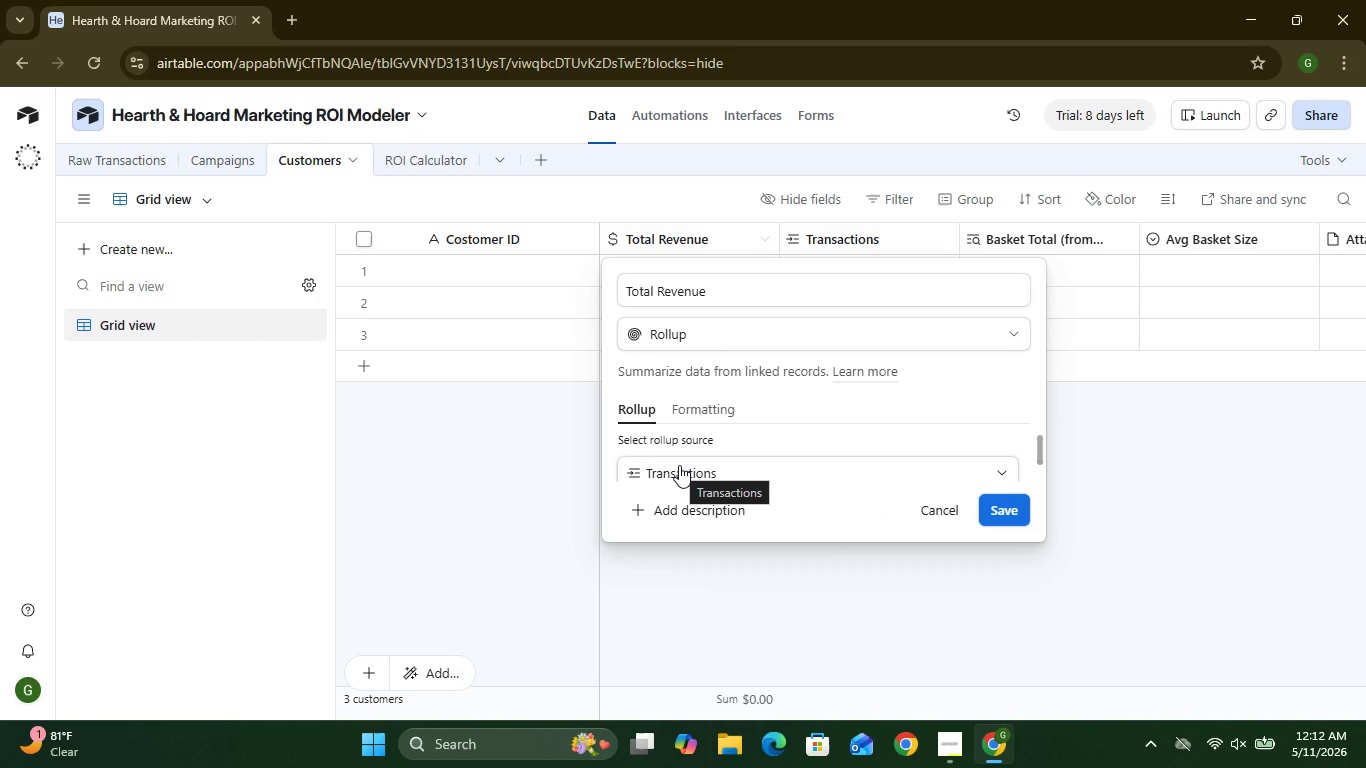 
left_click([679, 465])
 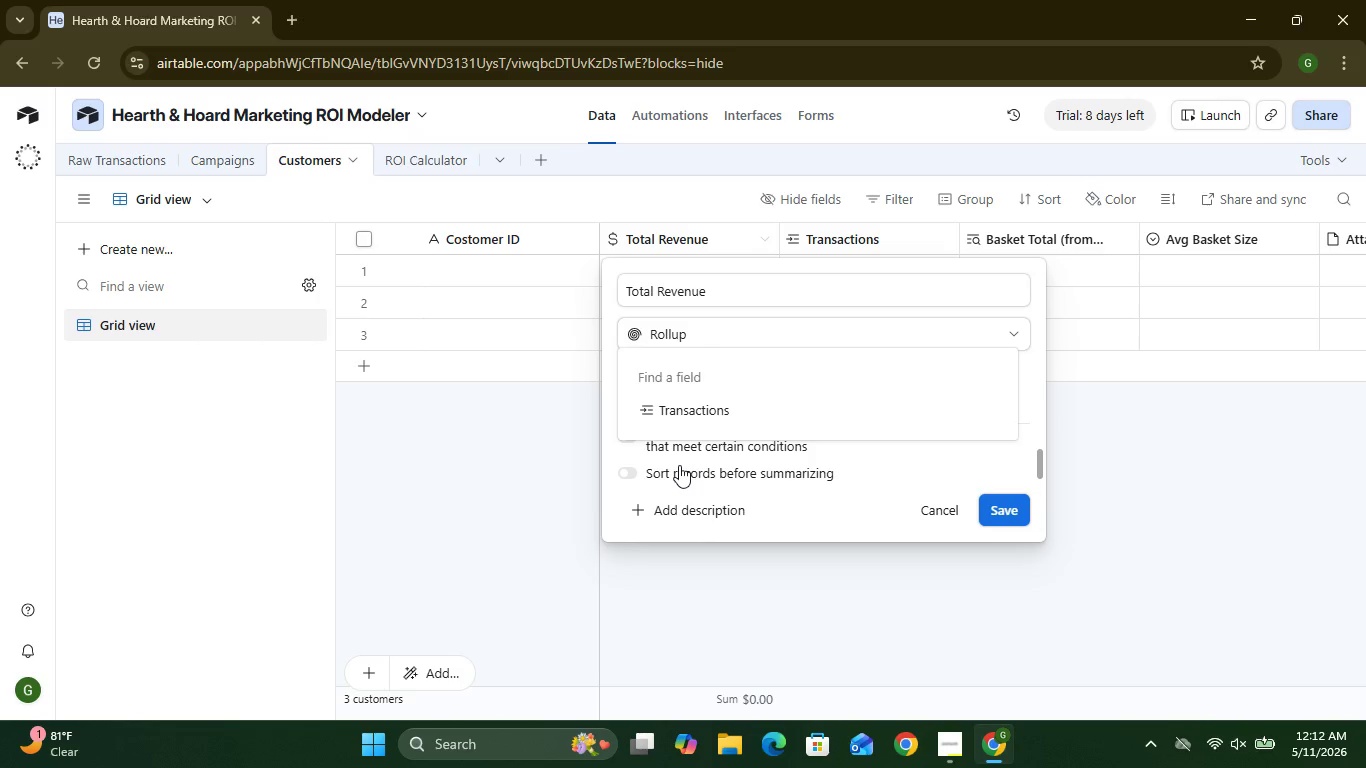 
left_click([679, 465])
 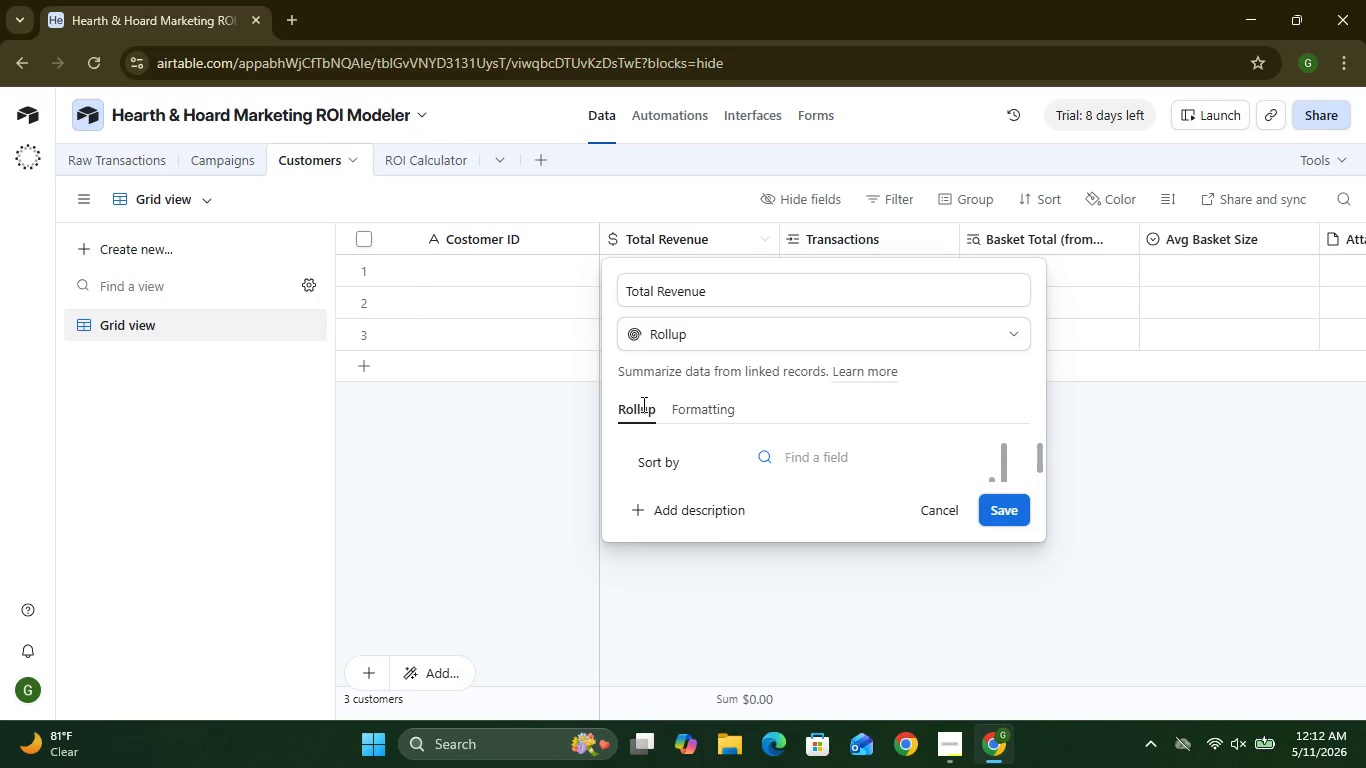 
left_click([641, 404])
 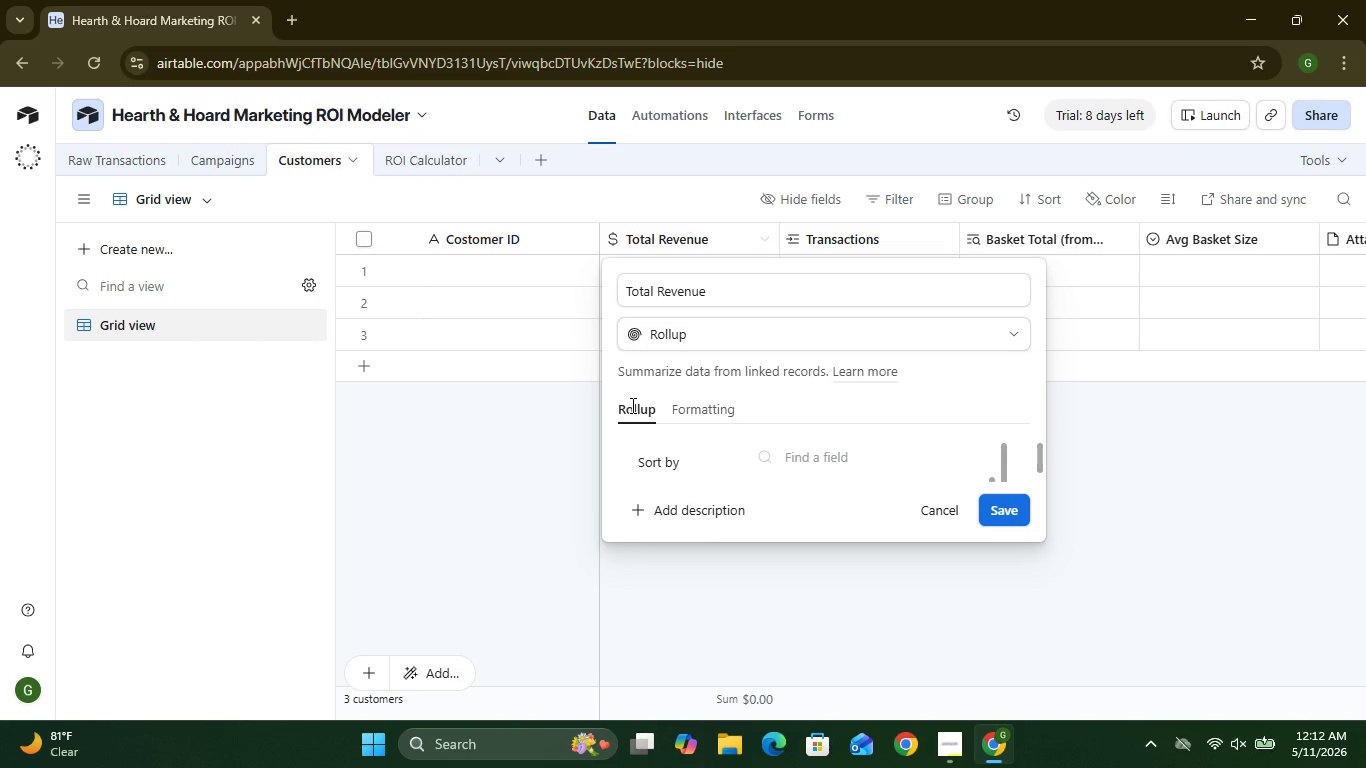 
left_click([697, 412])
 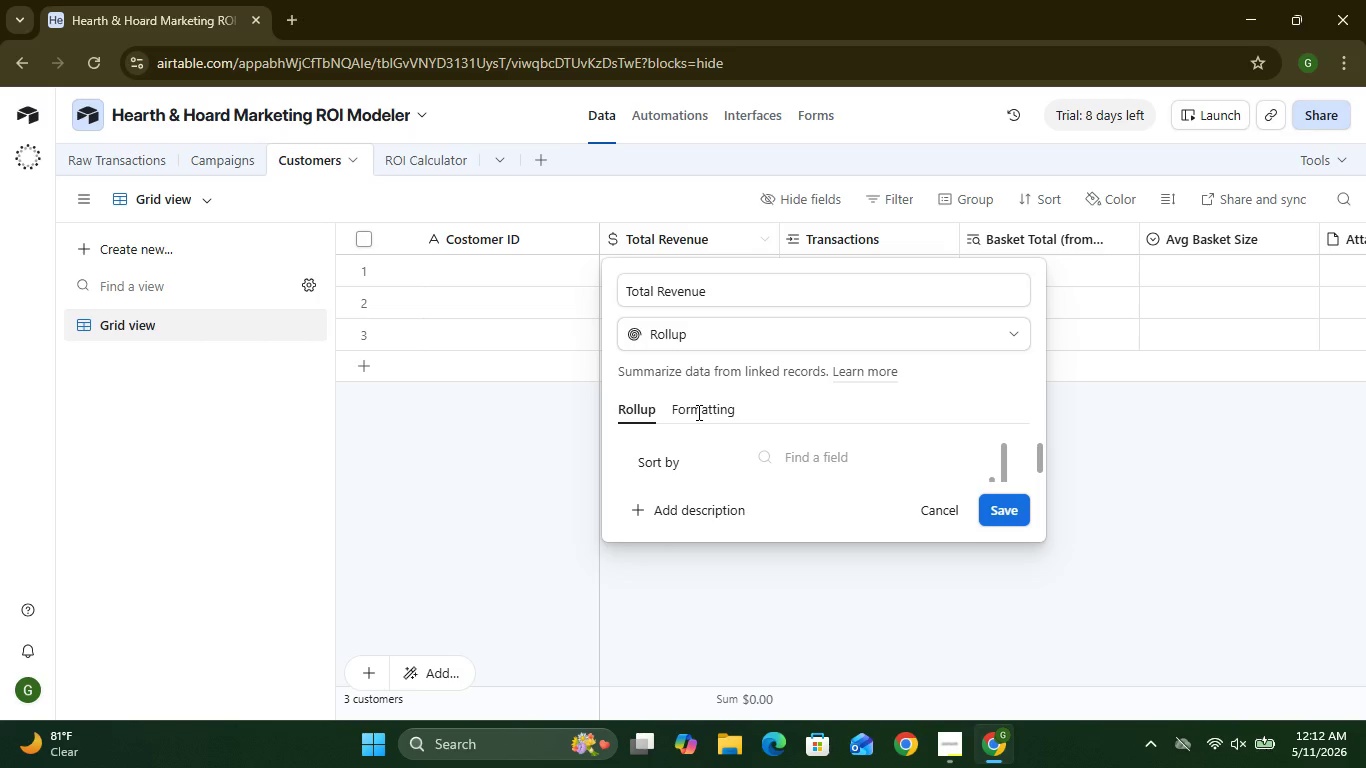 
left_click([638, 411])
 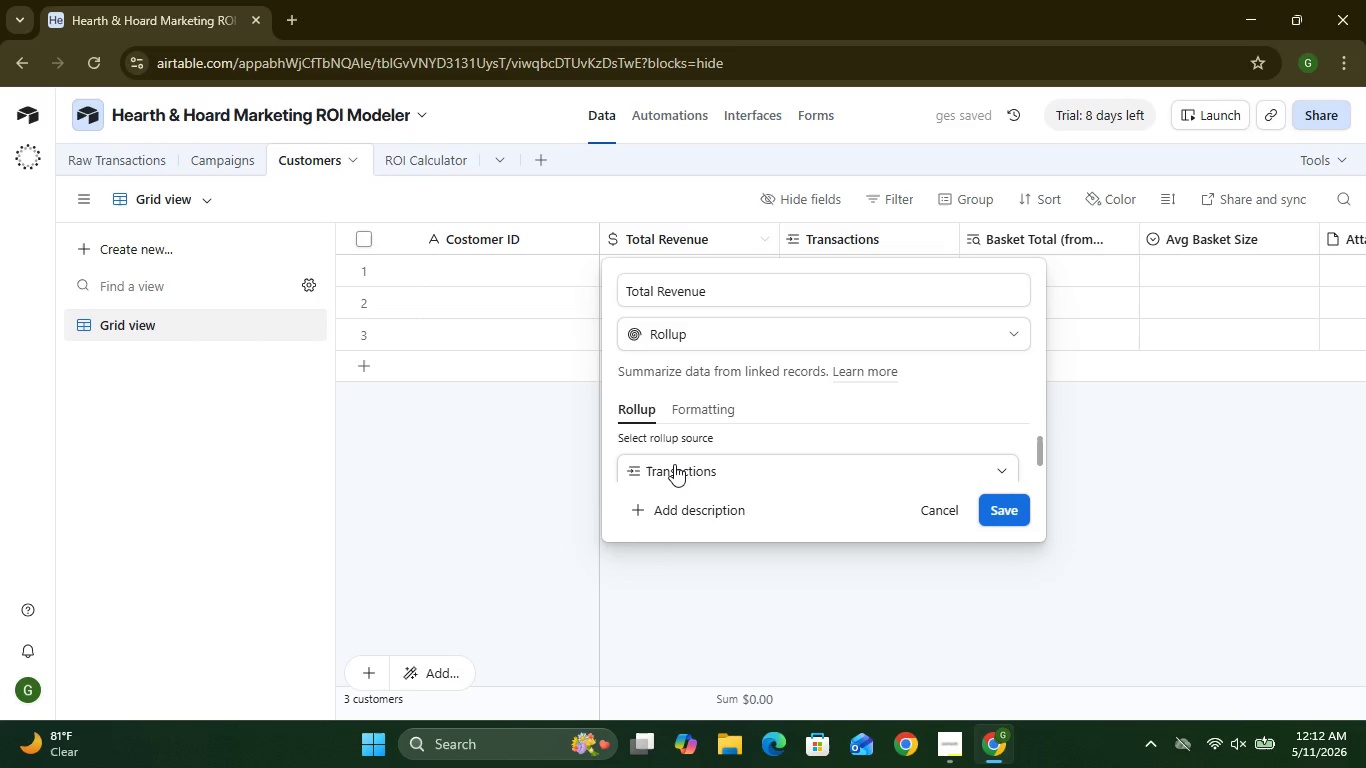 
wait(6.36)
 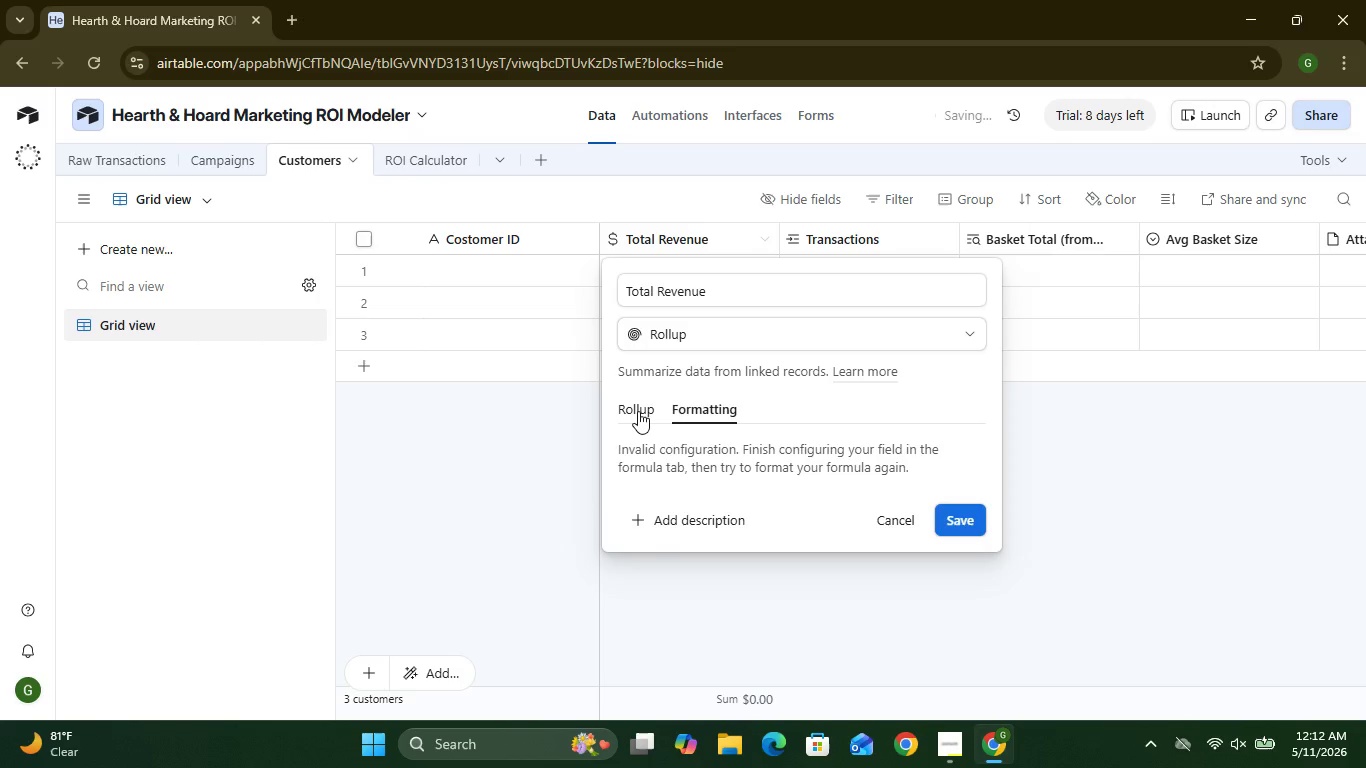 
left_click([674, 464])
 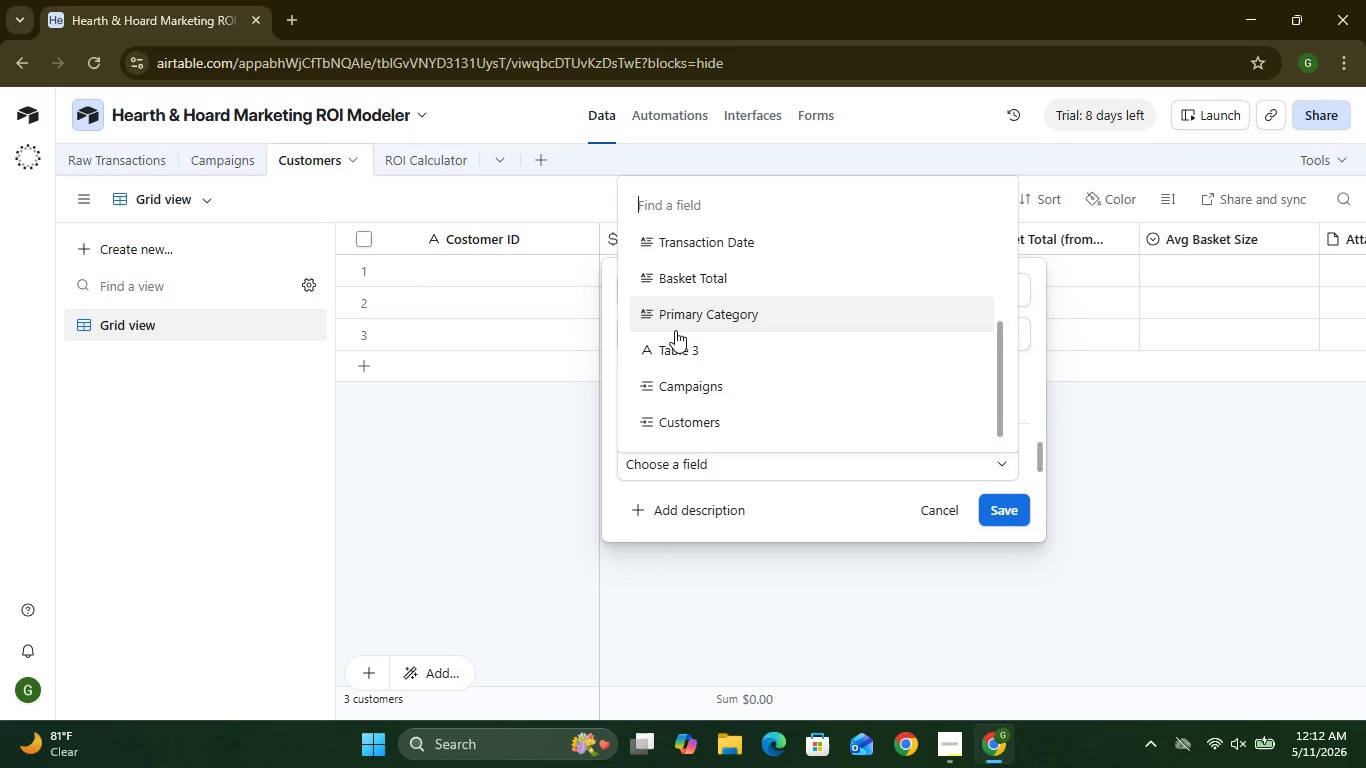 
left_click([664, 284])
 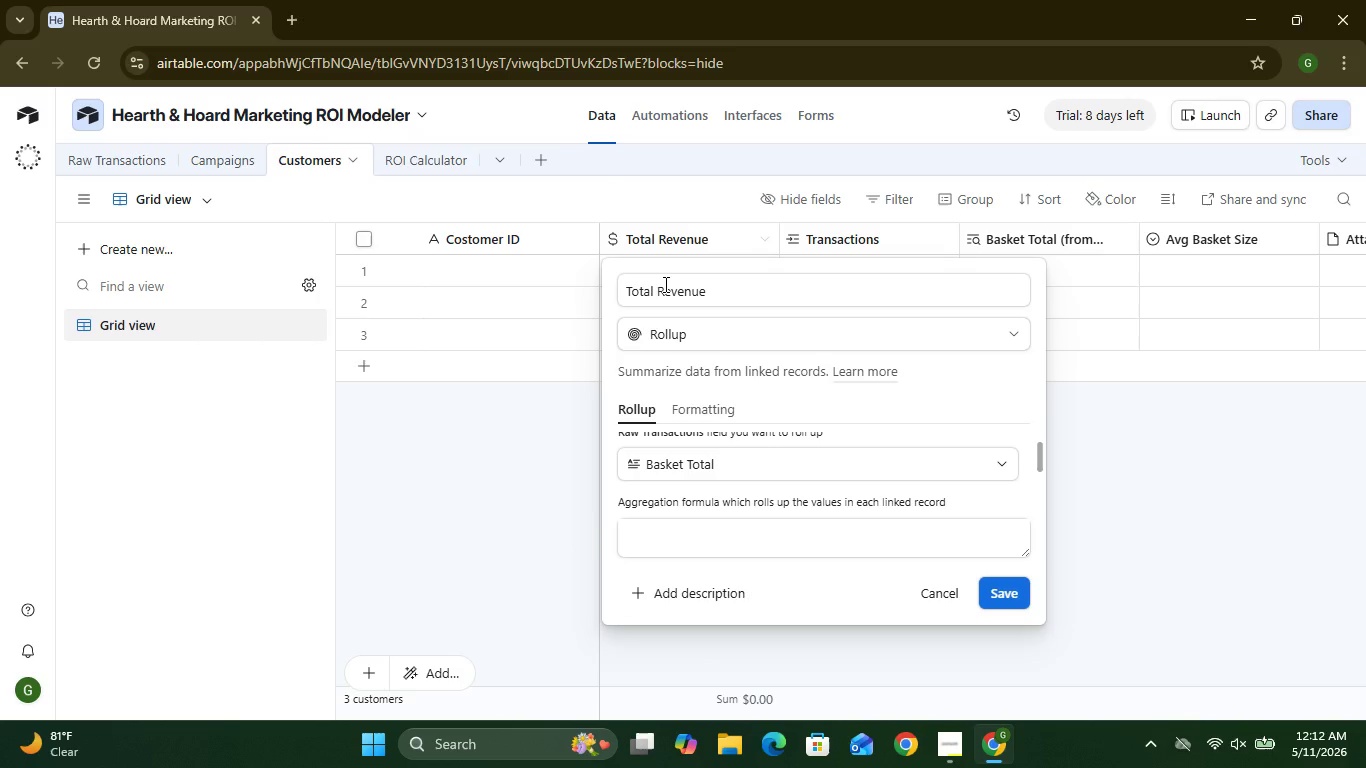 
left_click([999, 606])
 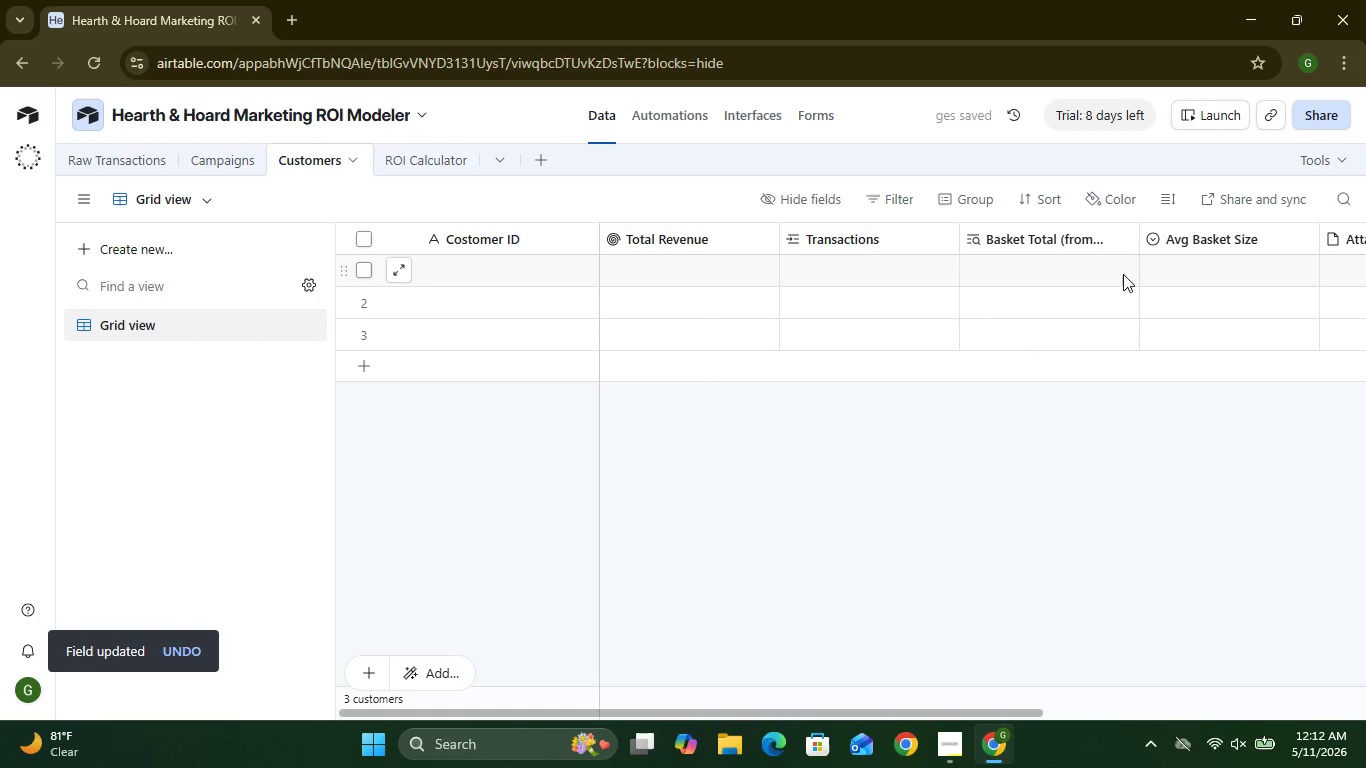 
wait(7.05)
 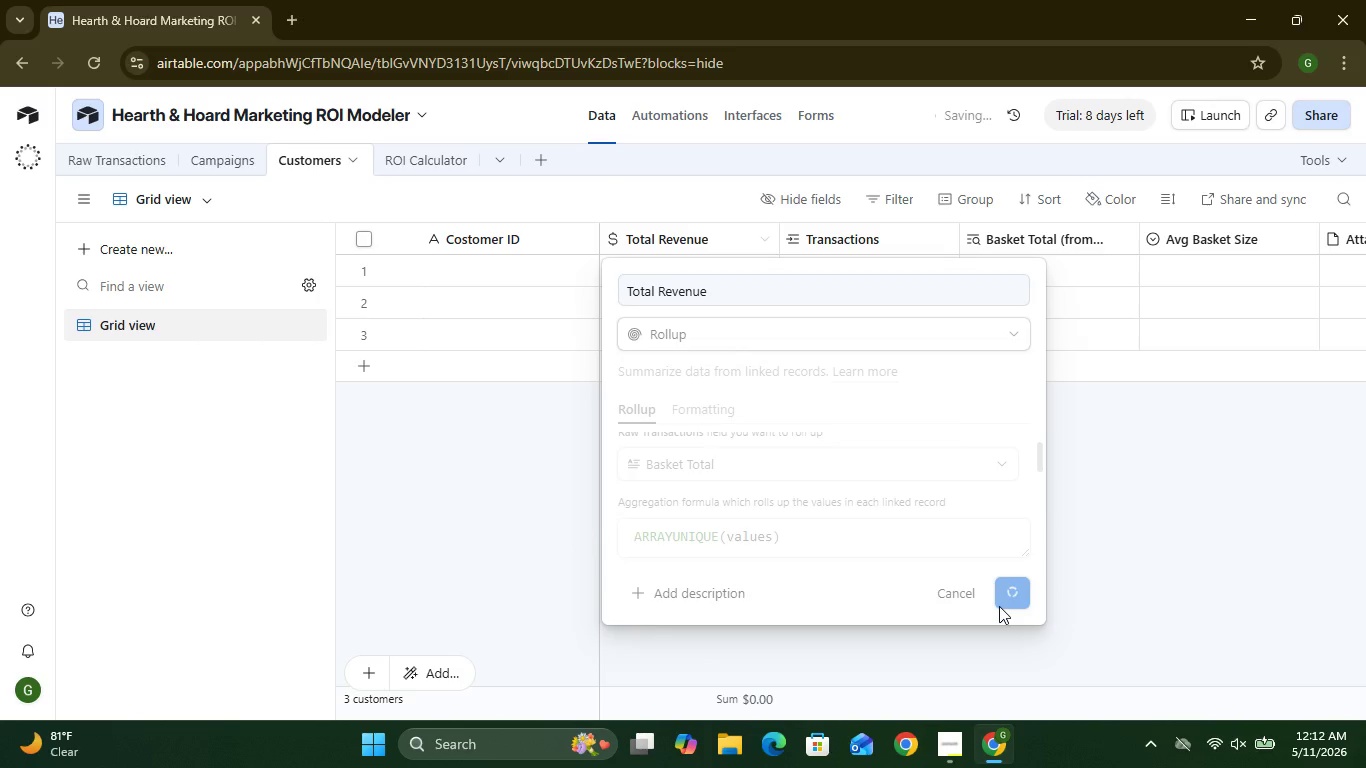 
left_click([1306, 237])
 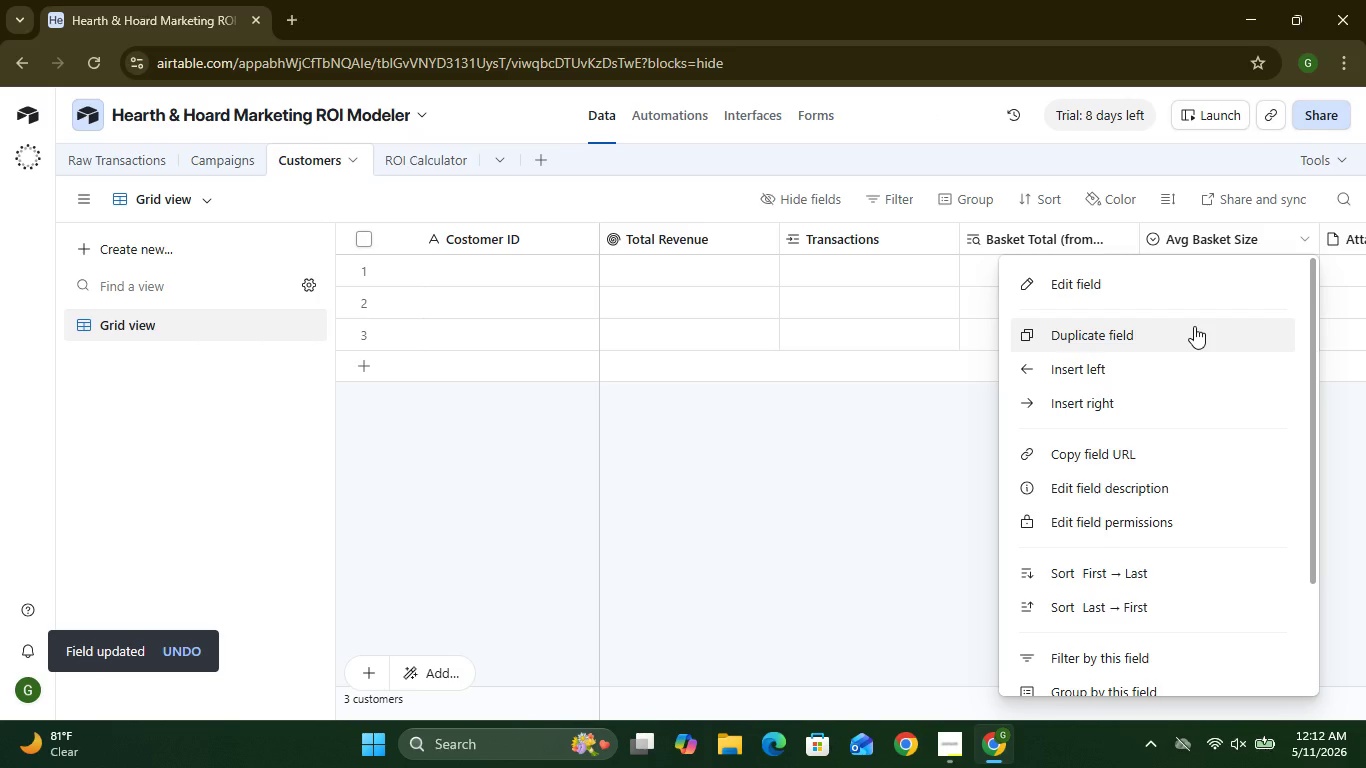 
left_click([1161, 296])
 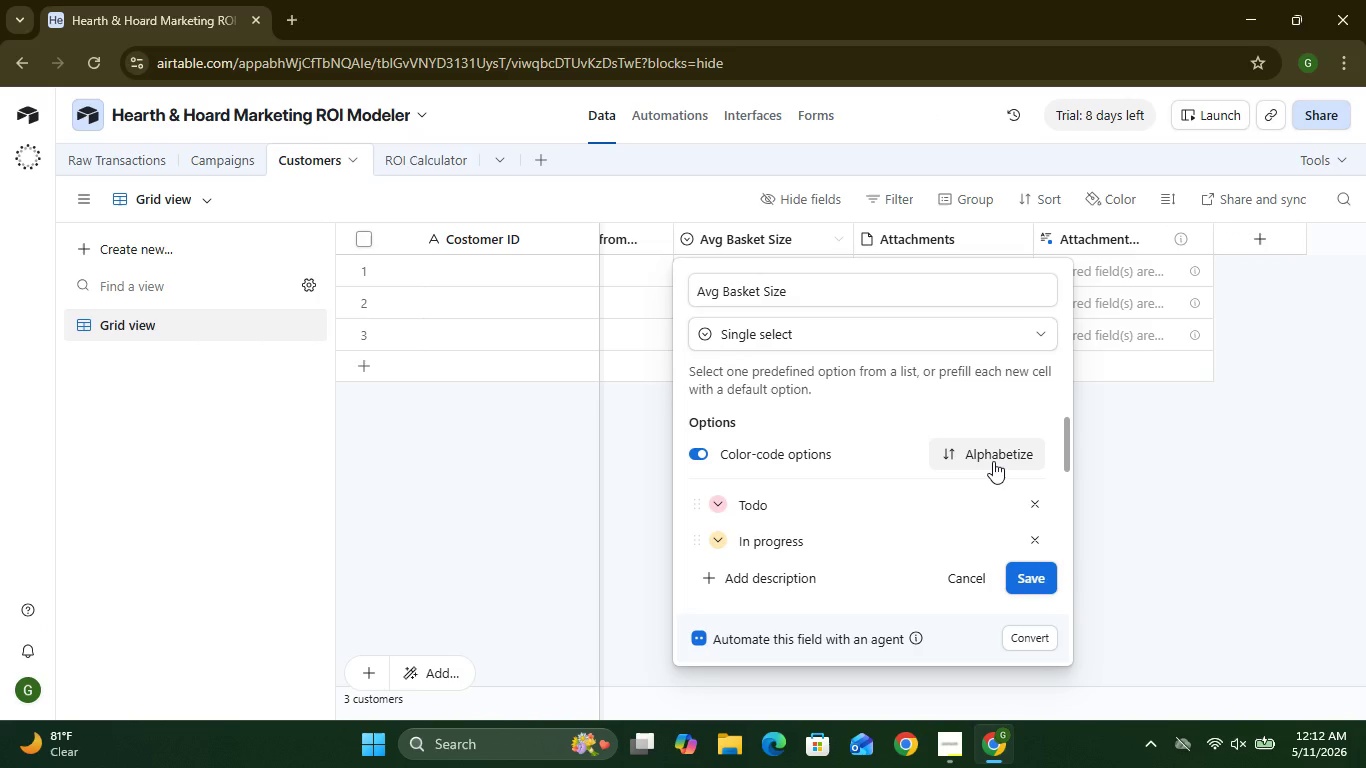 
left_click([946, 343])
 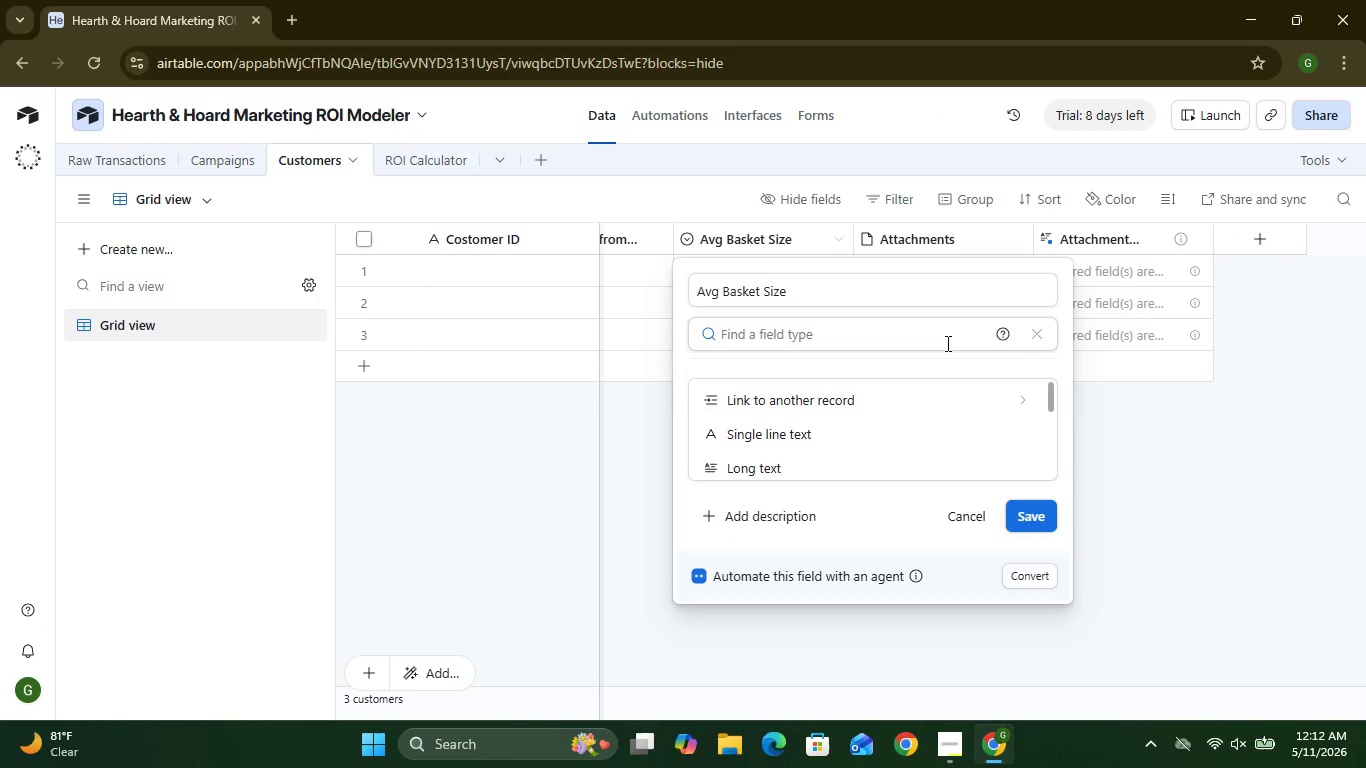 
left_click([946, 343])
 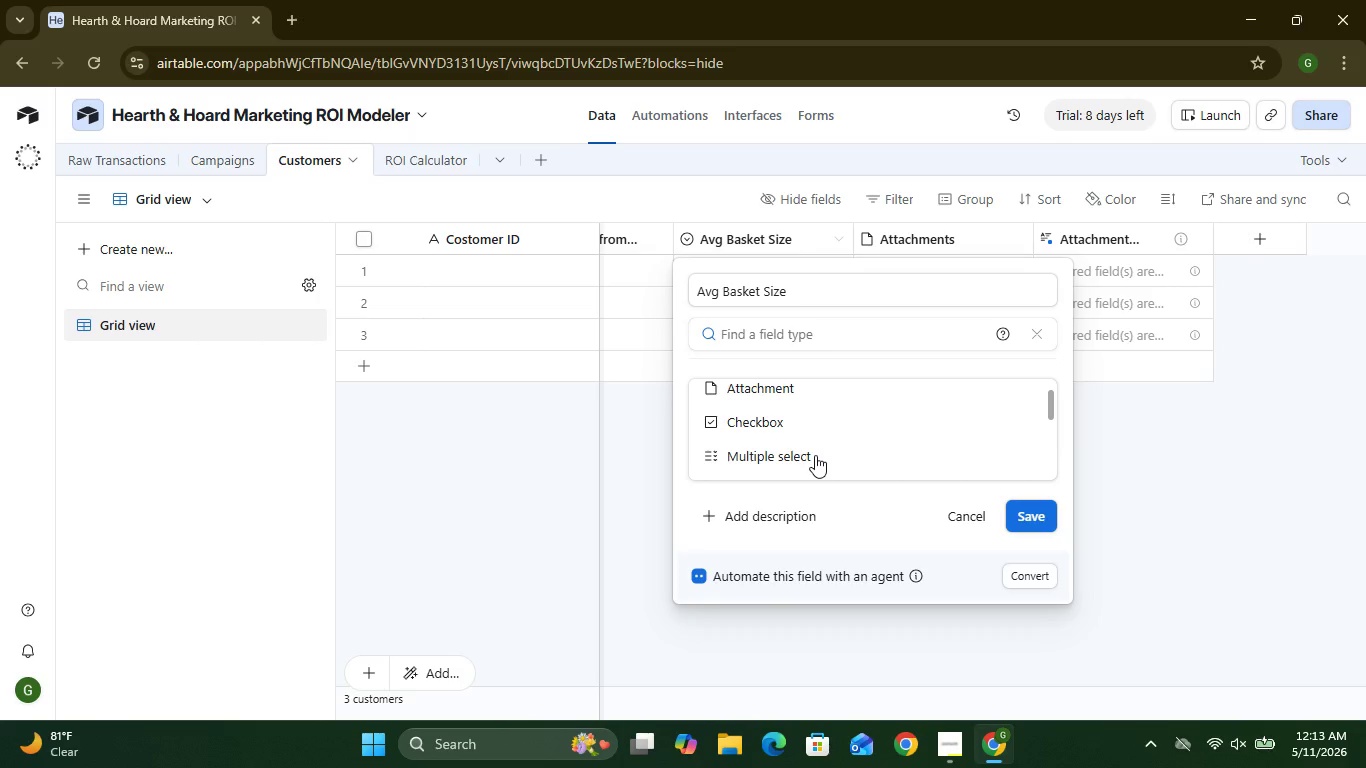 
wait(8.89)
 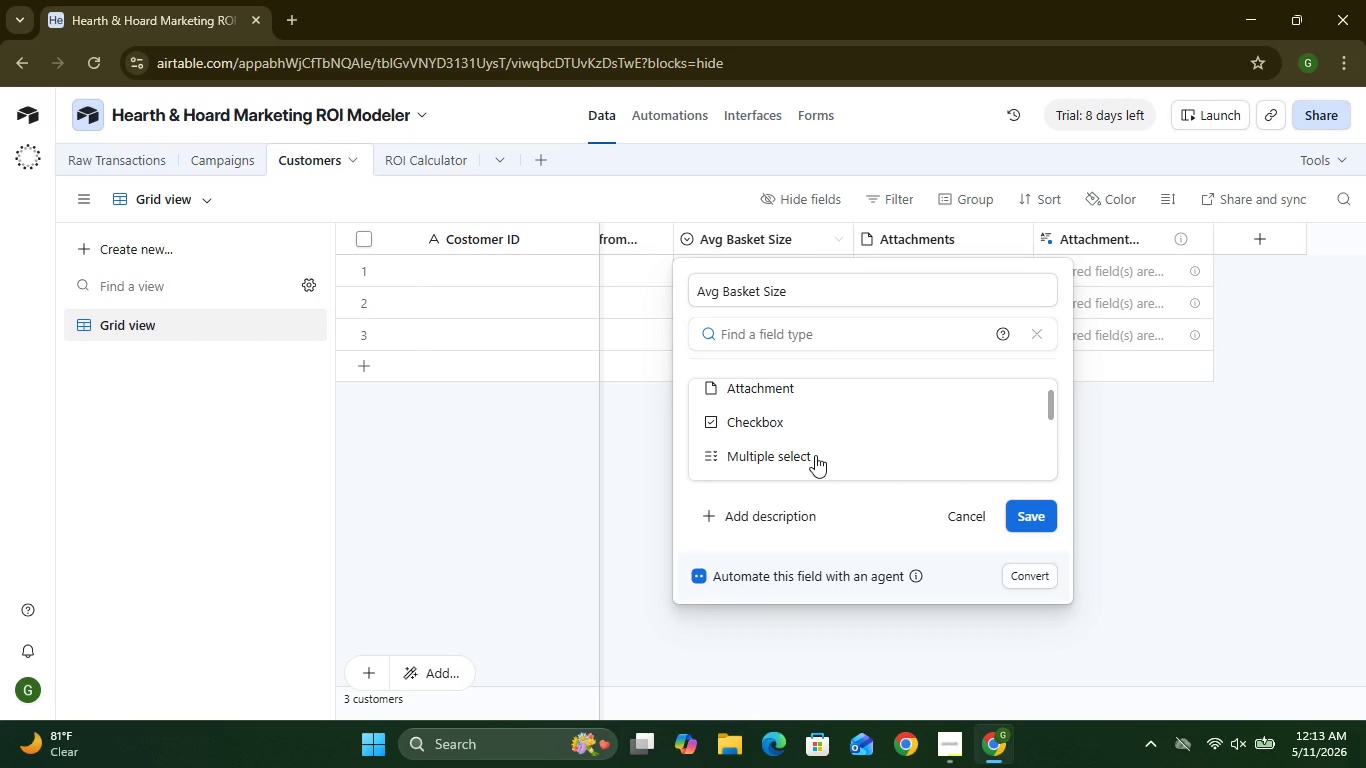 
left_click([798, 439])
 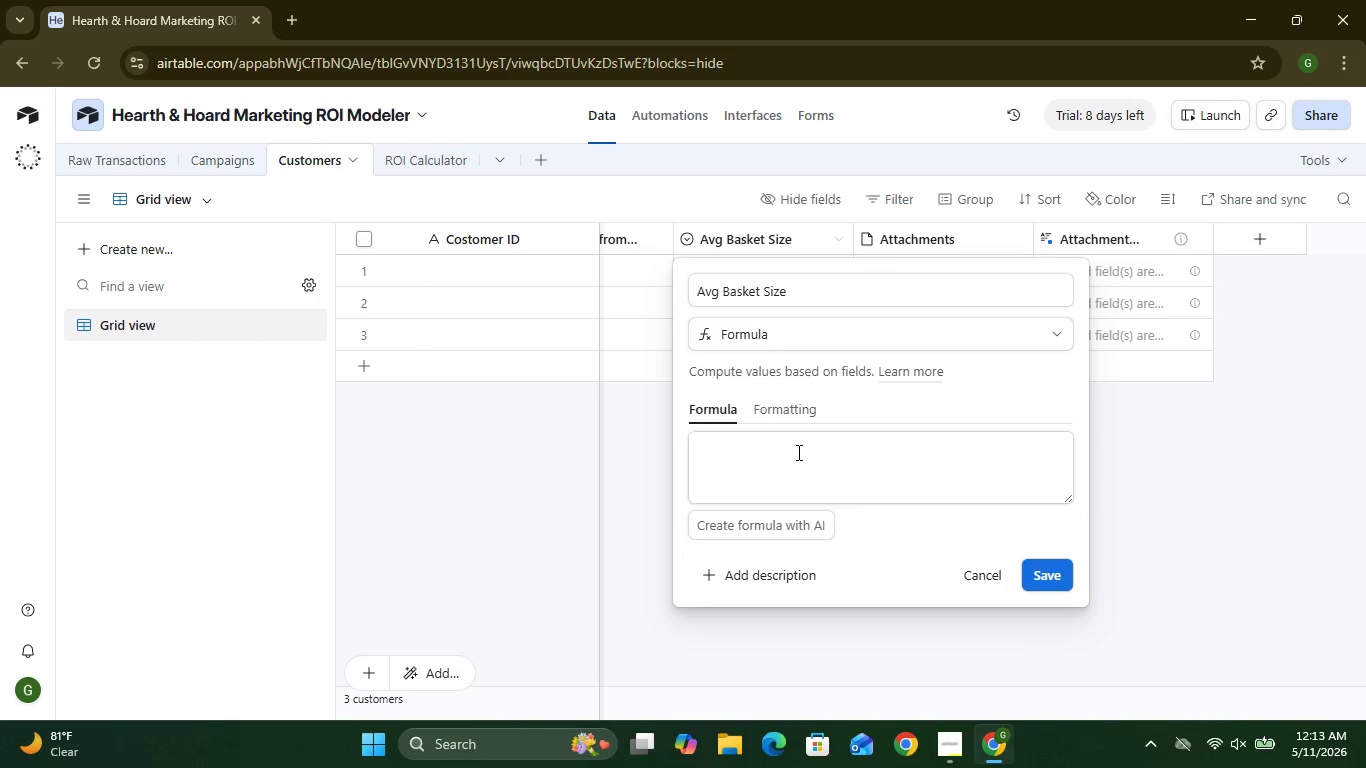 
left_click([797, 452])
 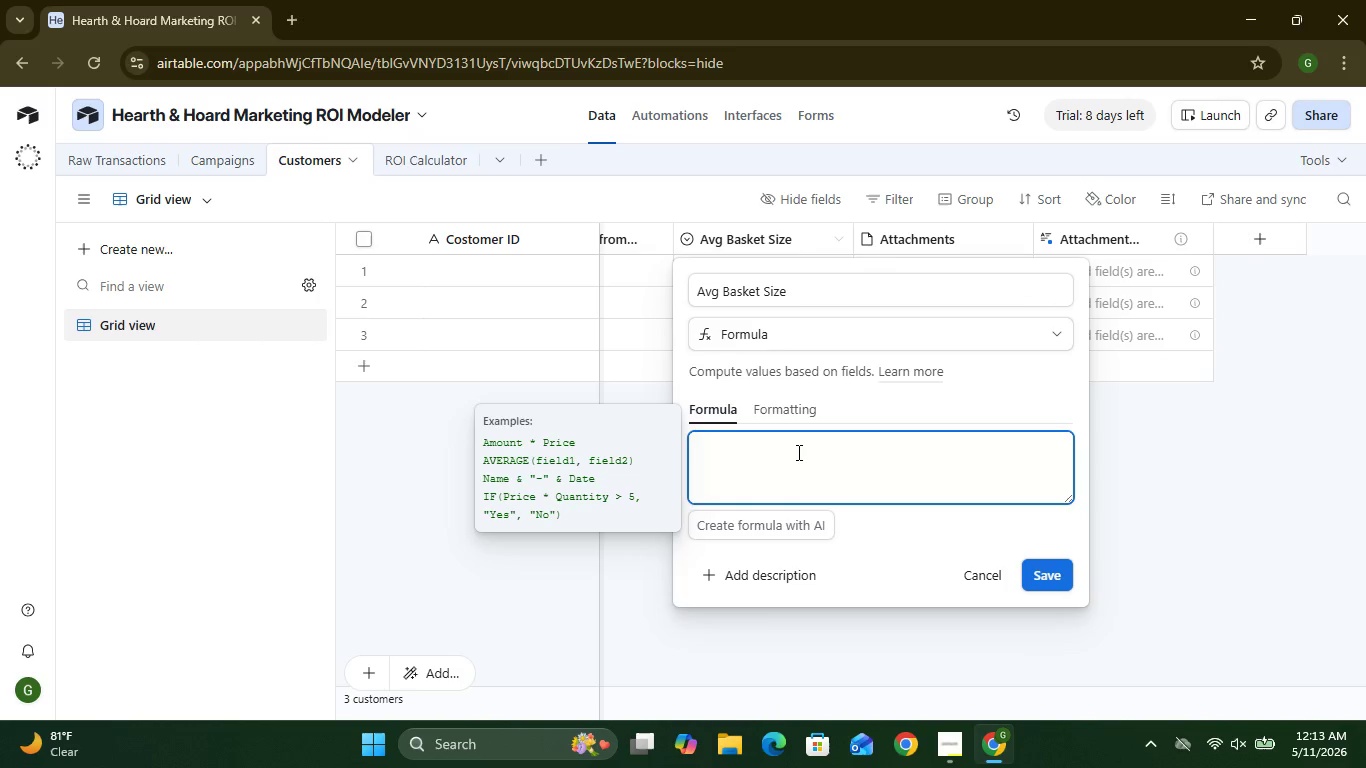 
key(Shift+V)
 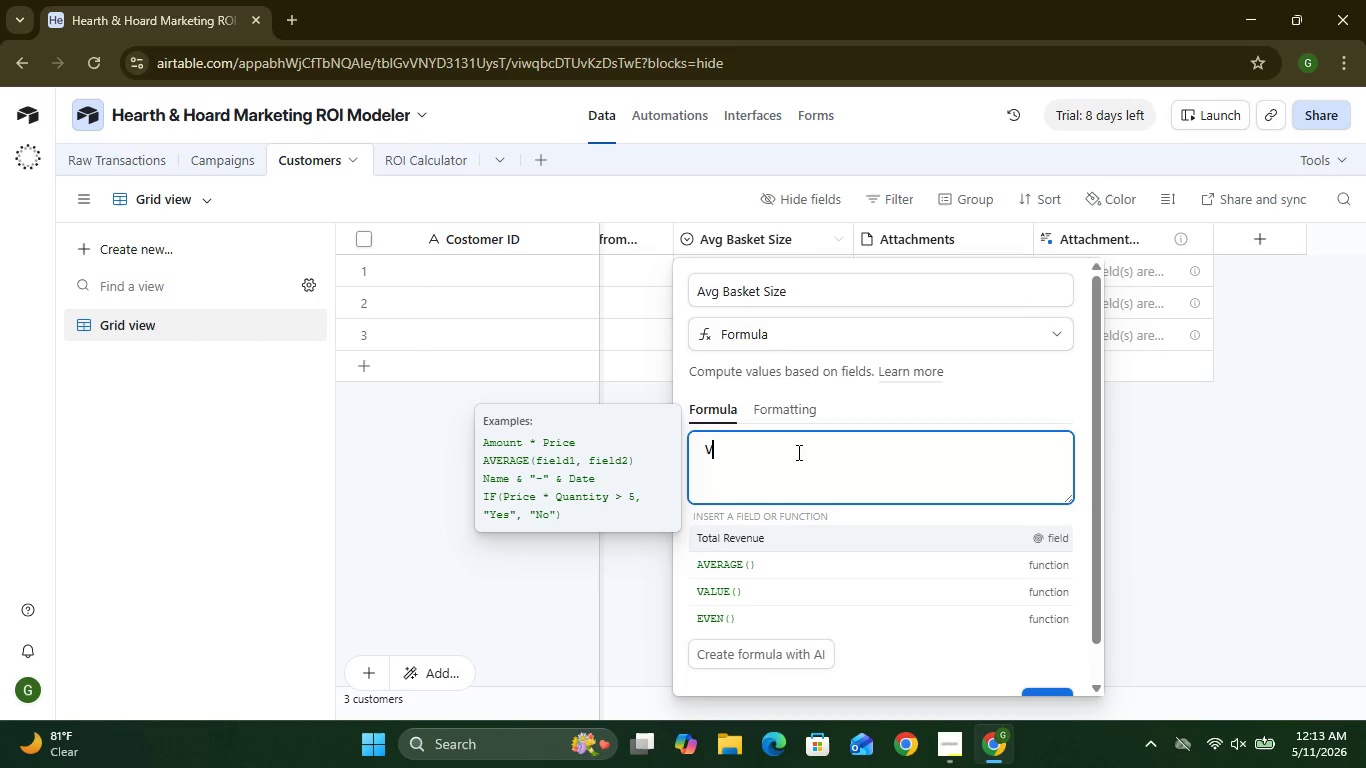 
key(Backspace)
 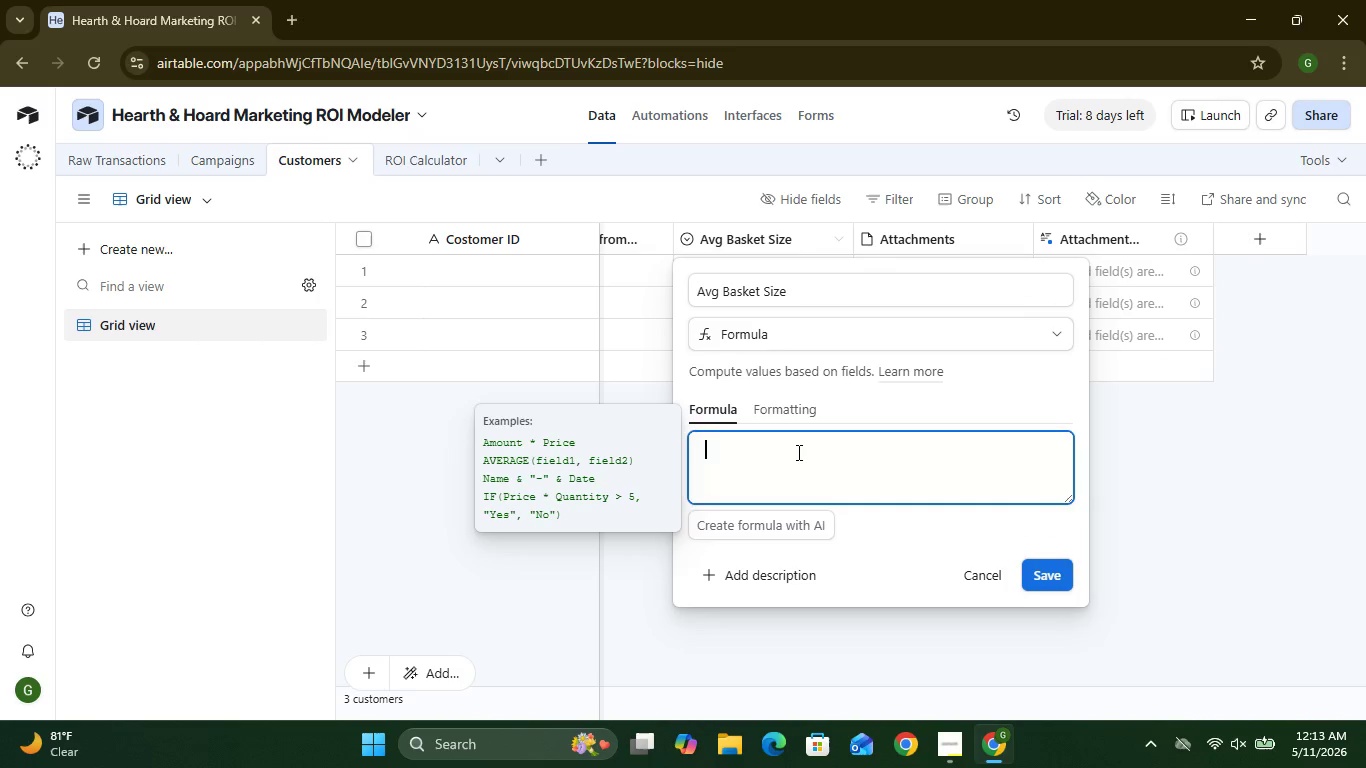 
key(Control+V)
 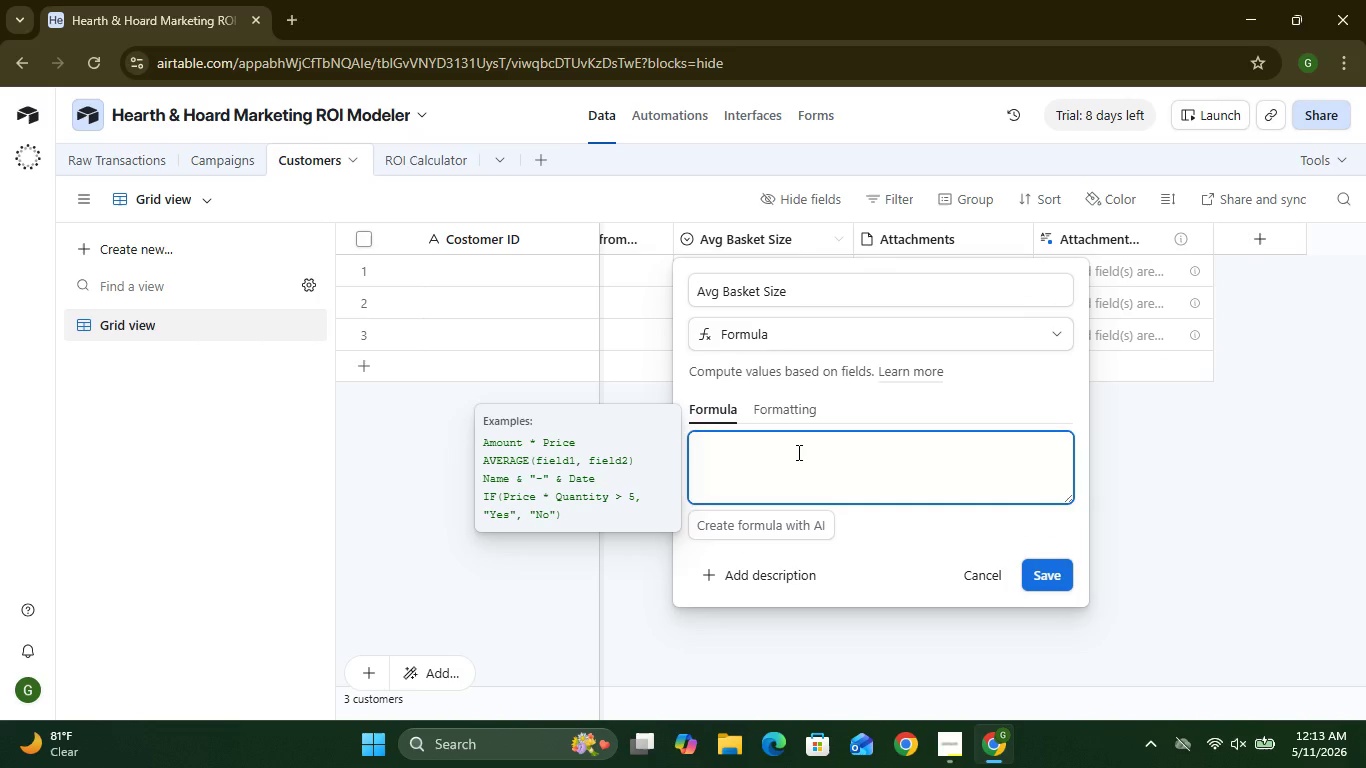 
left_click([797, 452])
 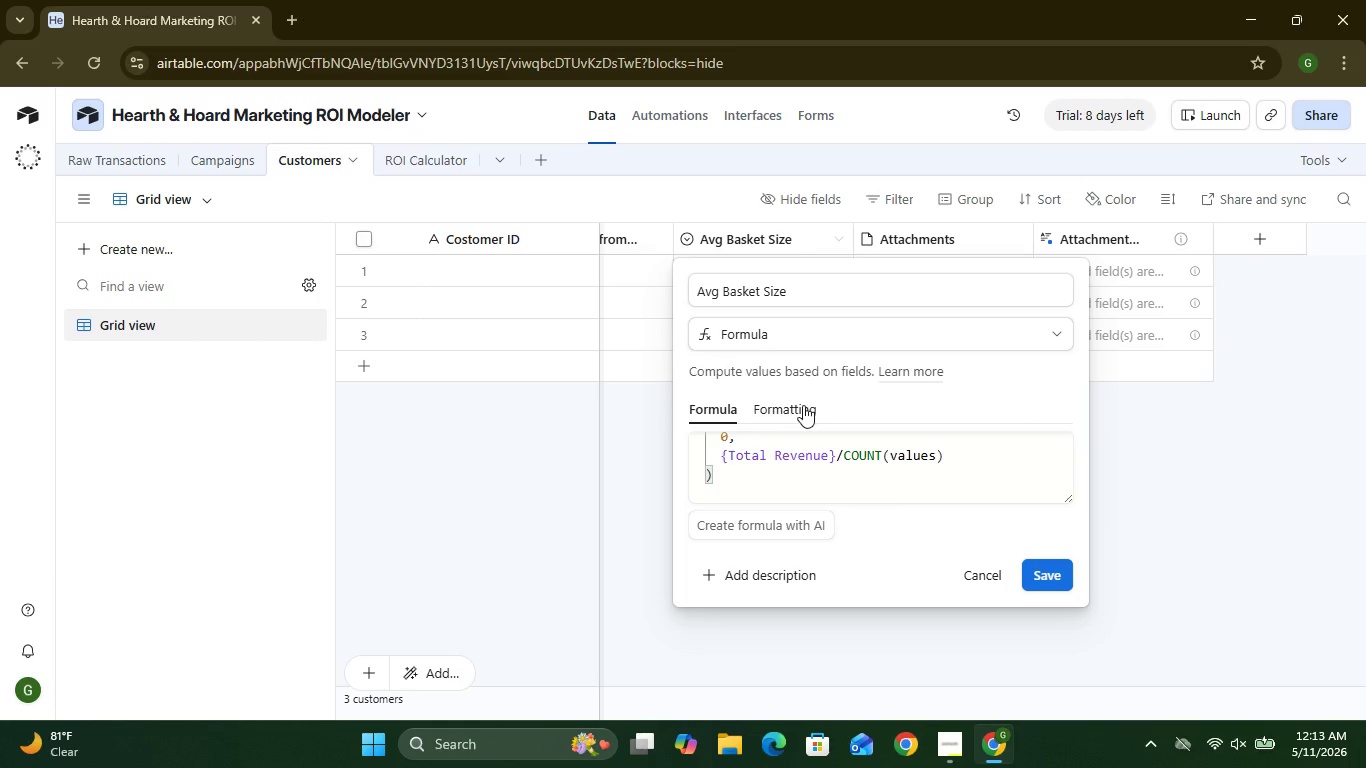 
wait(6.05)
 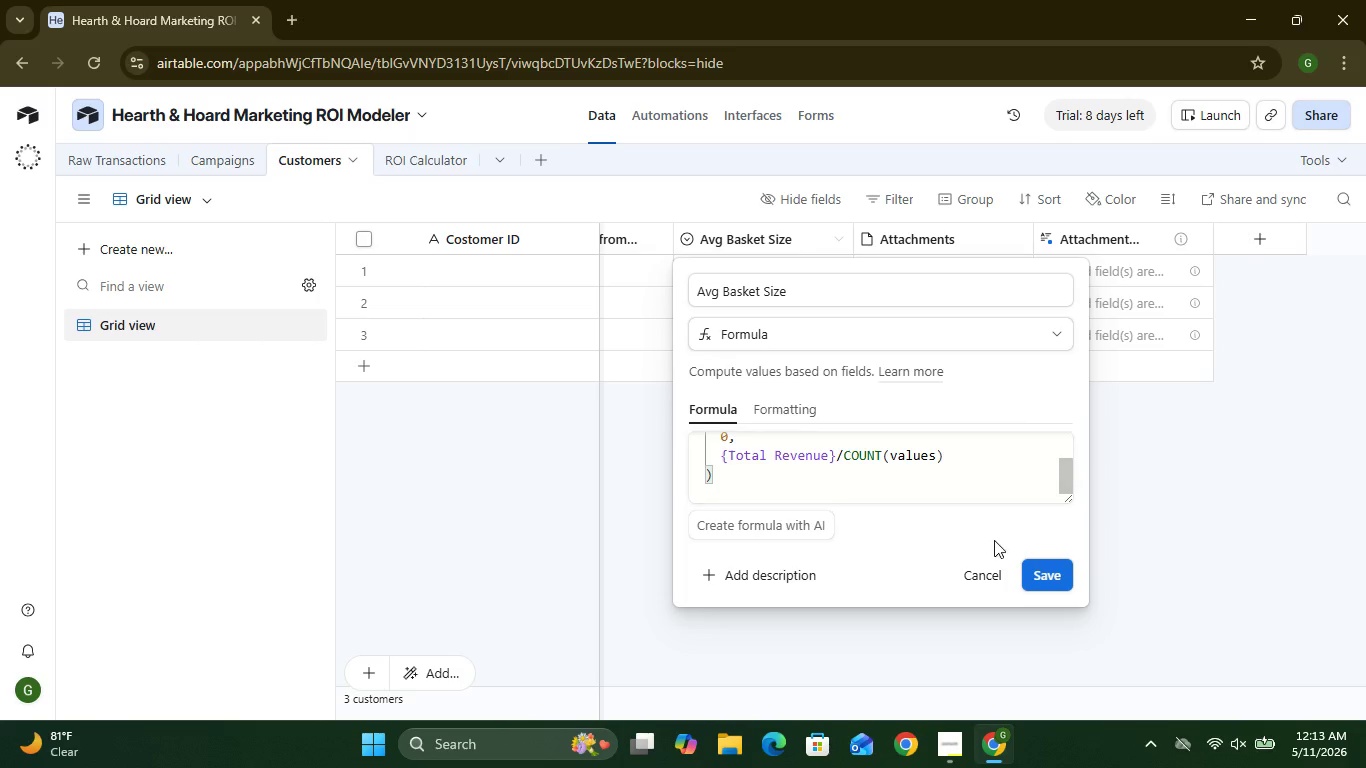 
left_click([1048, 583])
 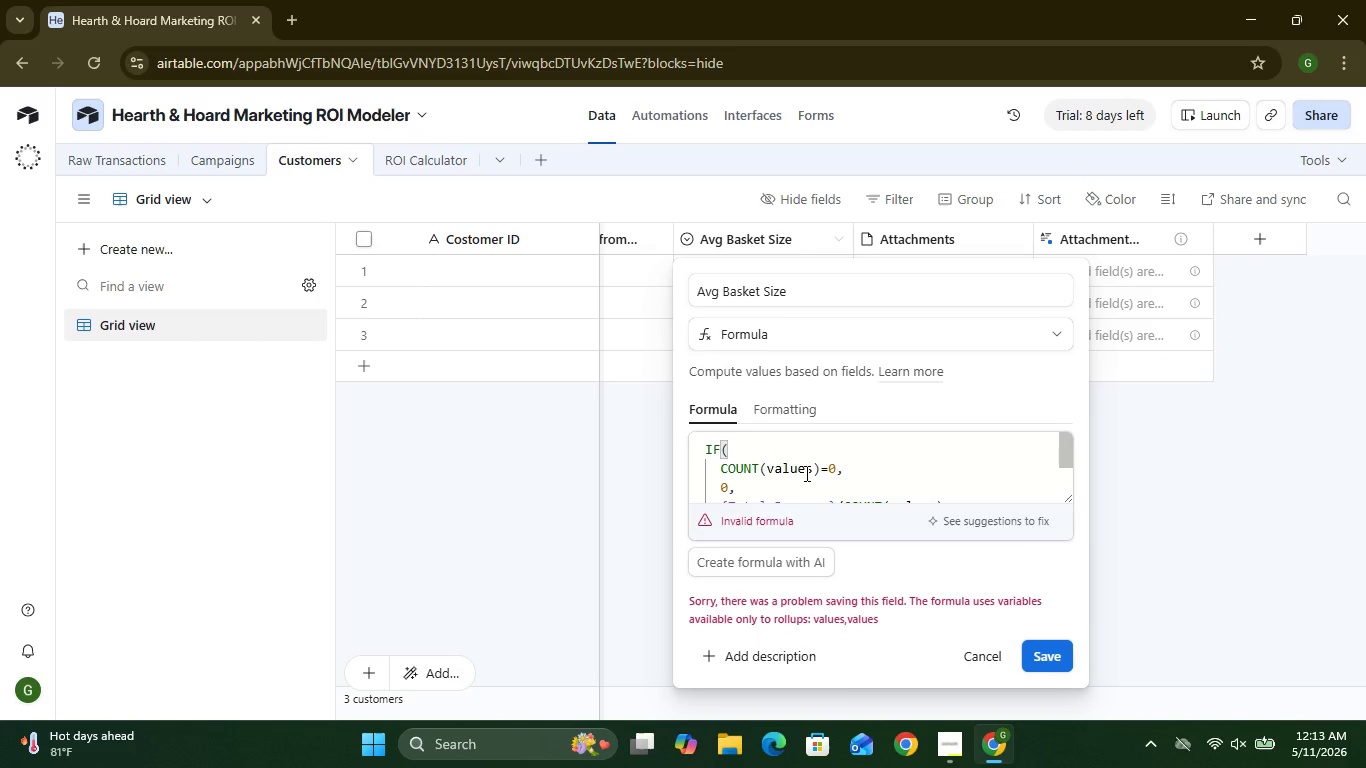 
wait(14.25)
 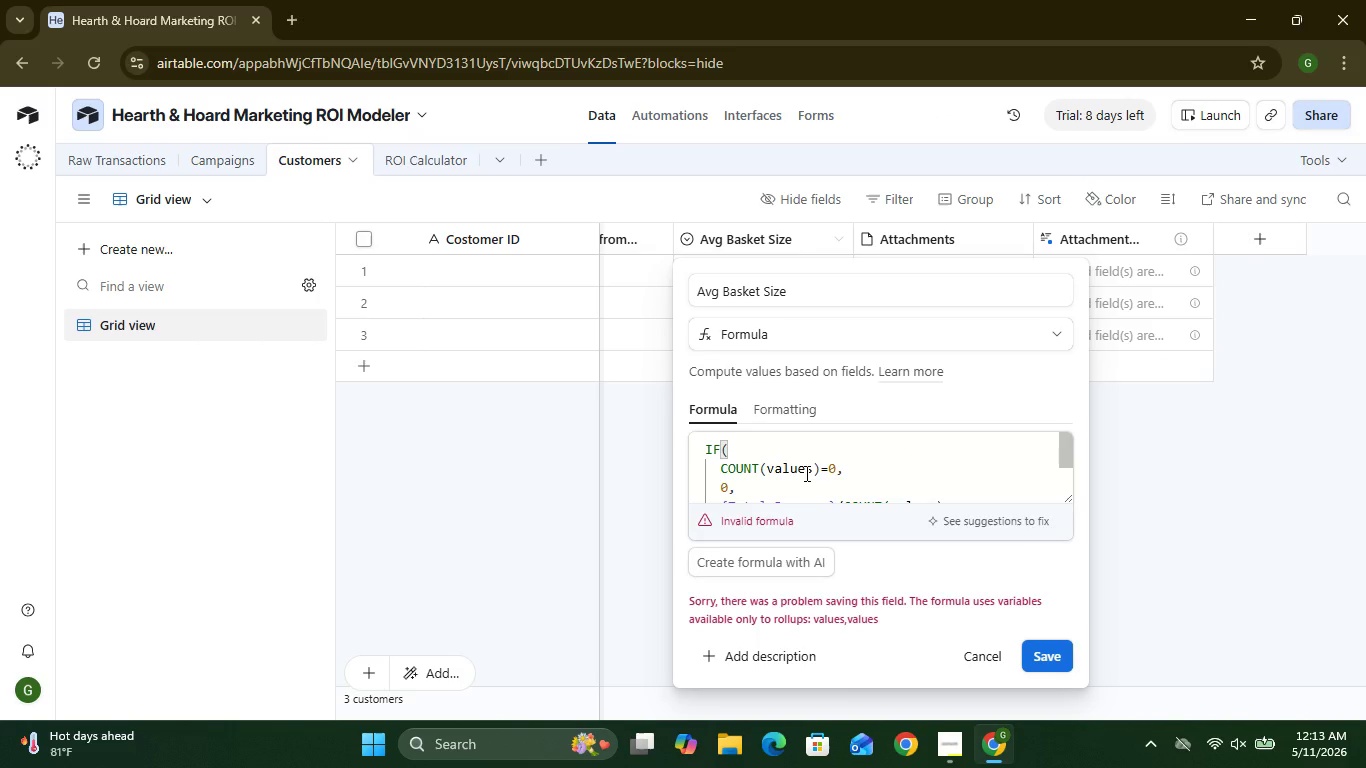 
left_click([1001, 651])
 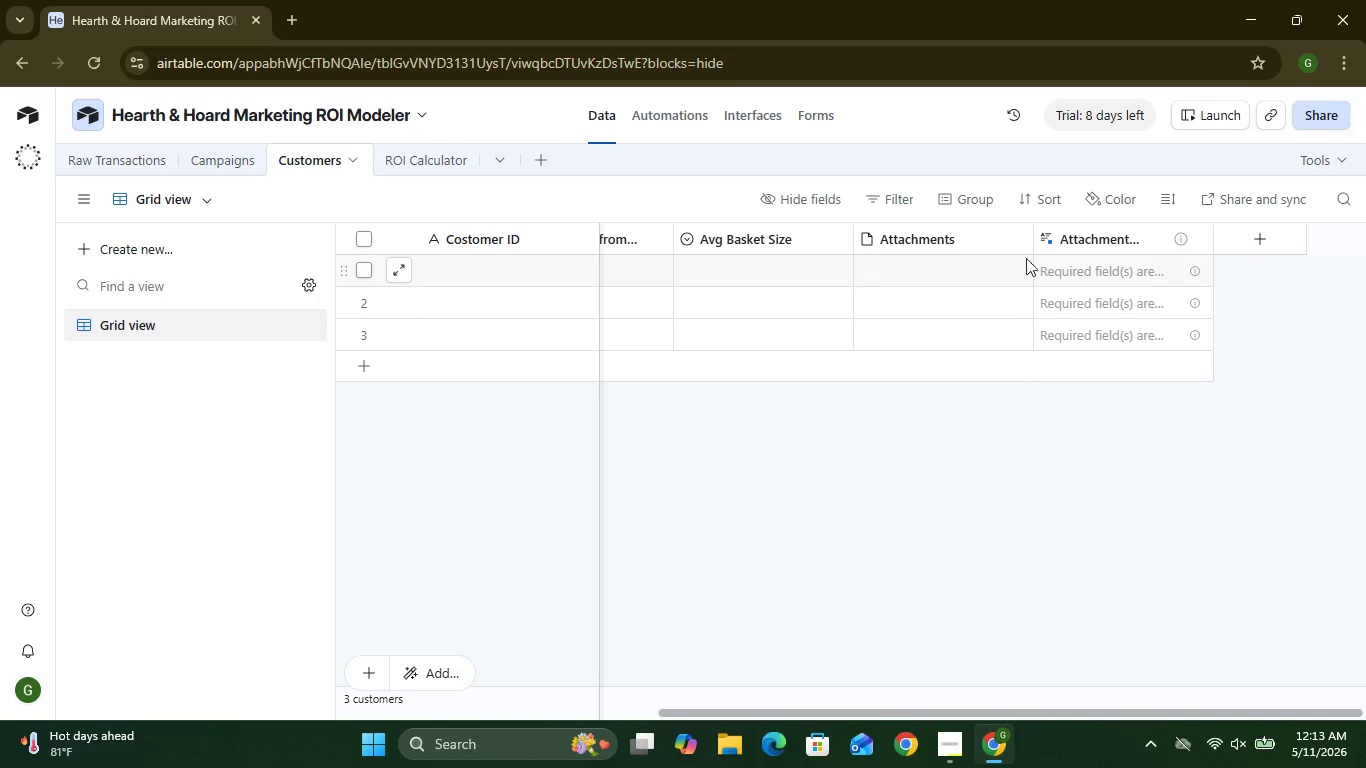 
wait(5.92)
 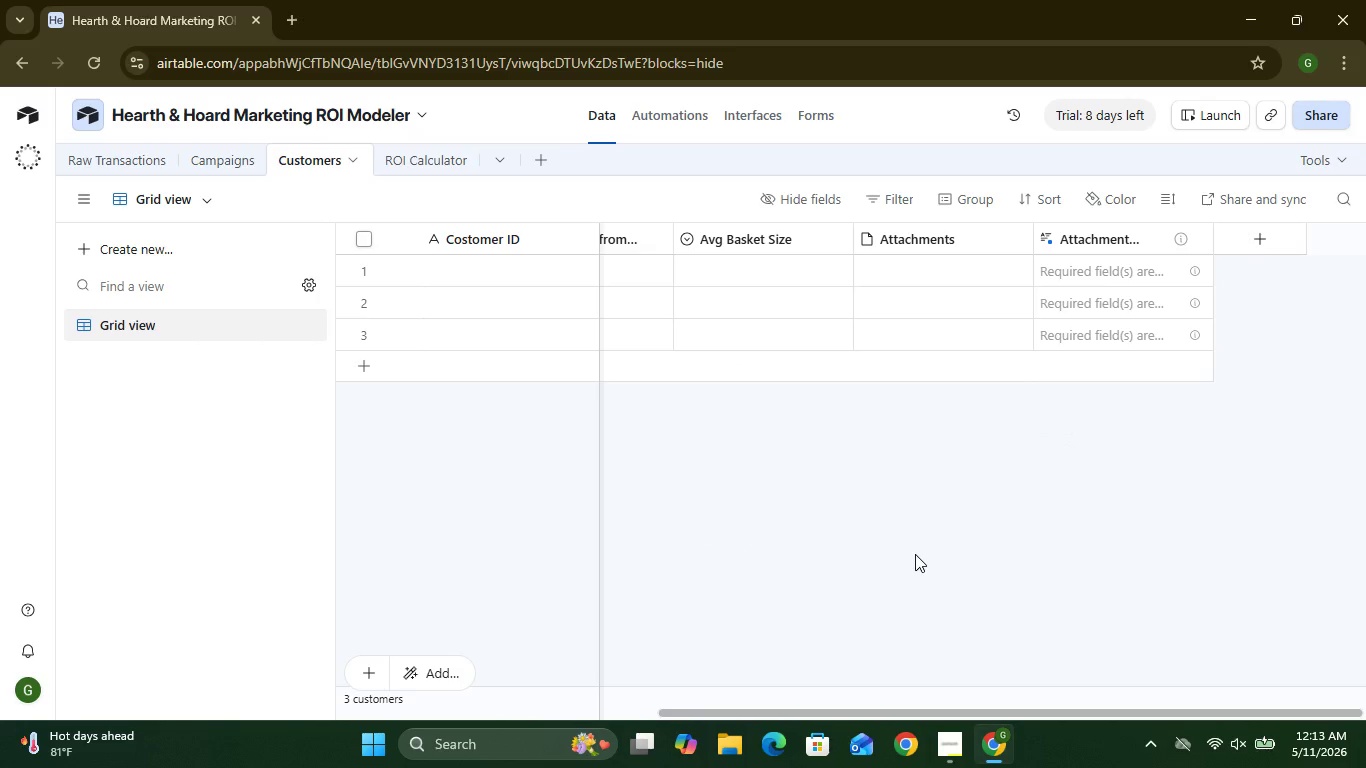 
double_click([936, 239])
 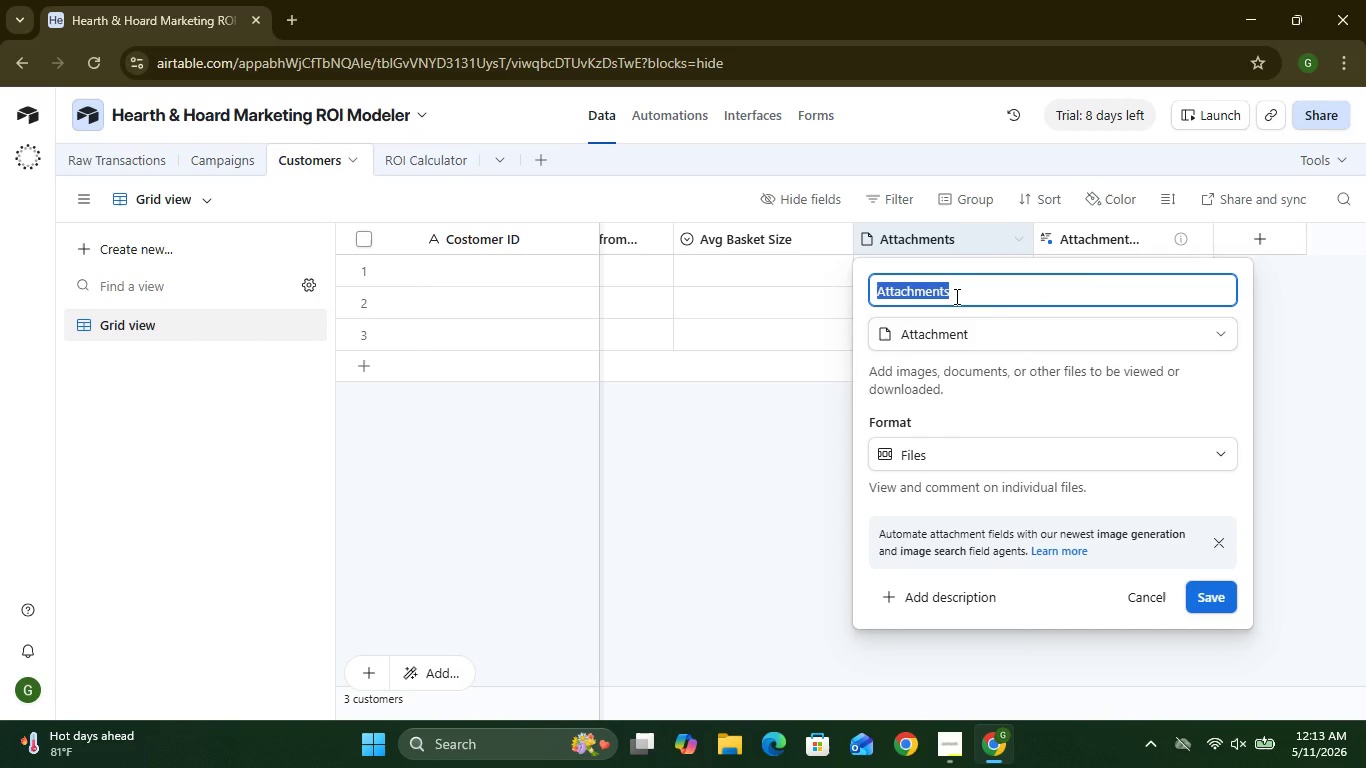 
type(High )
 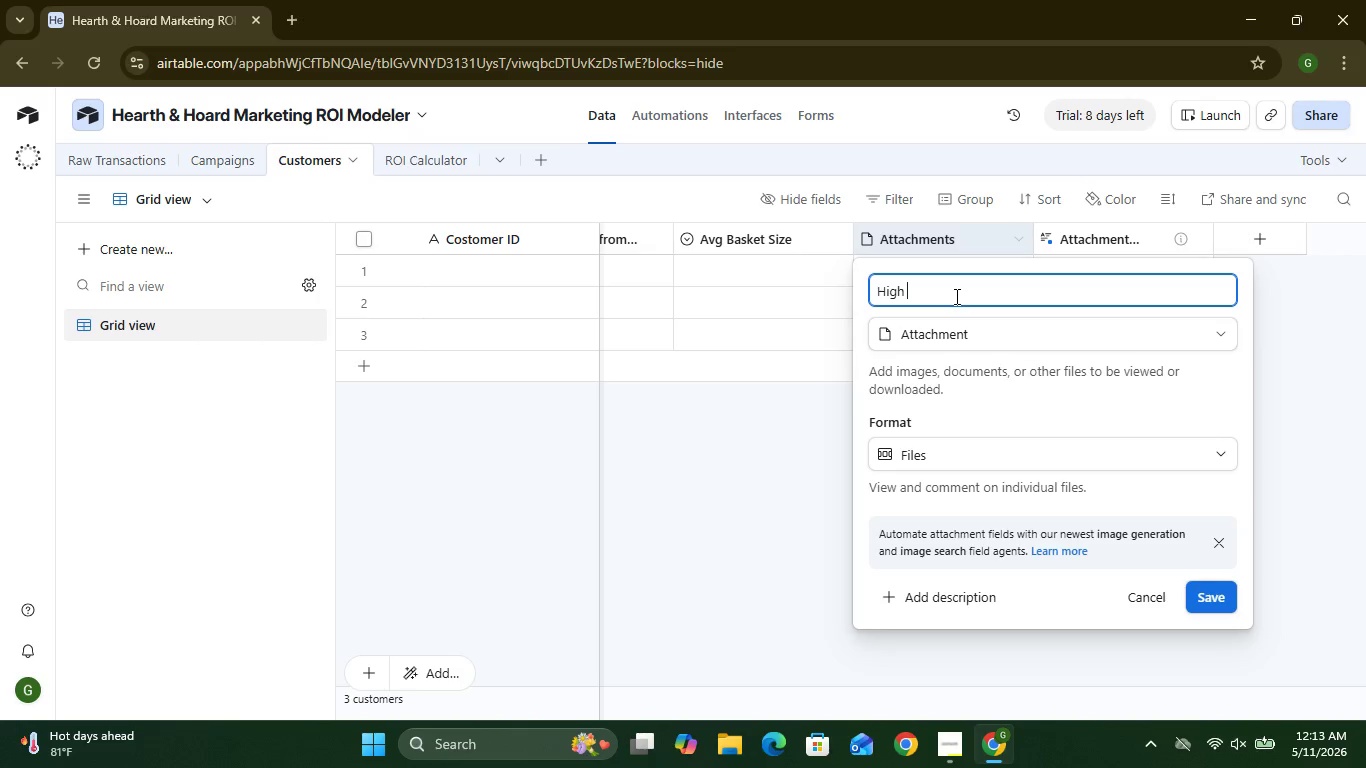 
type(Value CUSTor)
key(Backspace)
key(Backspace)
key(Backspace)
key(Backspace)
key(Backspace)
type(o)
key(Backspace)
type(ustor)
 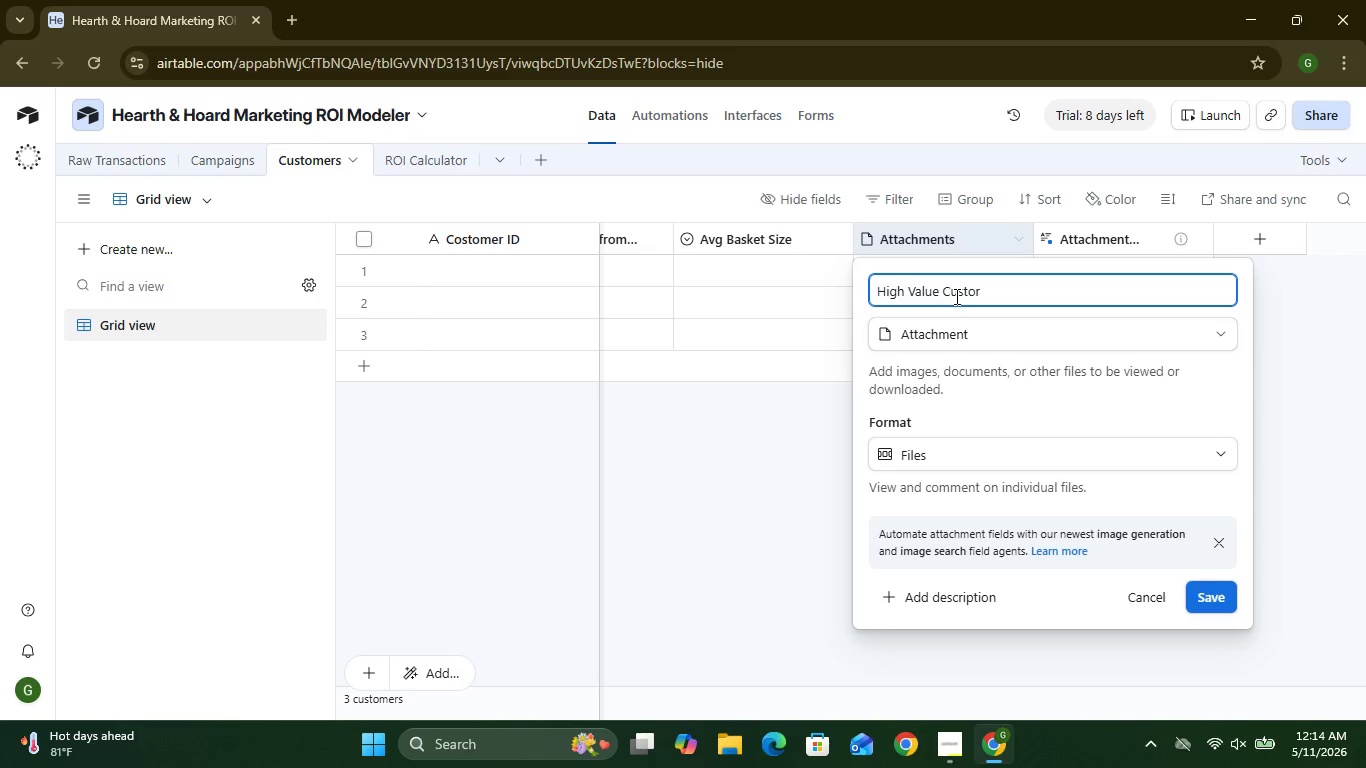 
key(Backspace)
type(mer)
 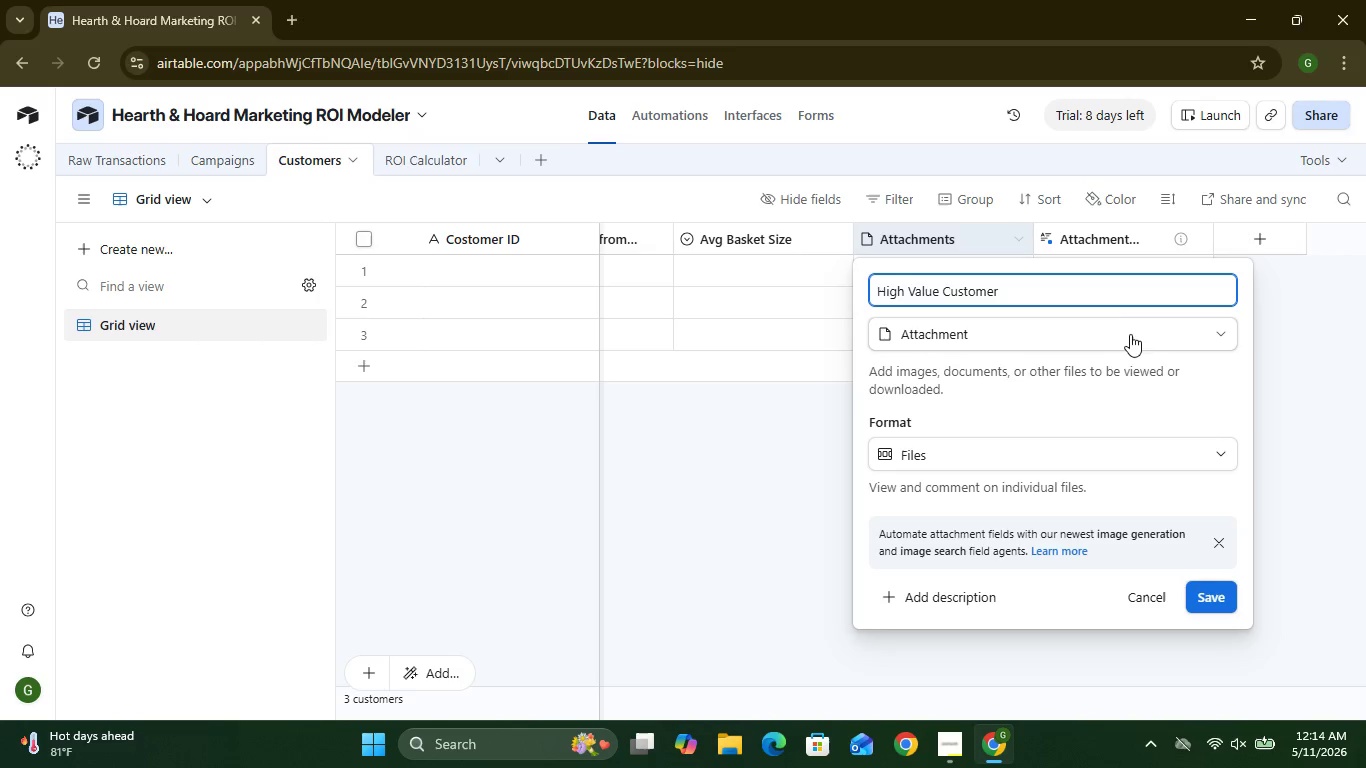 
wait(5.28)
 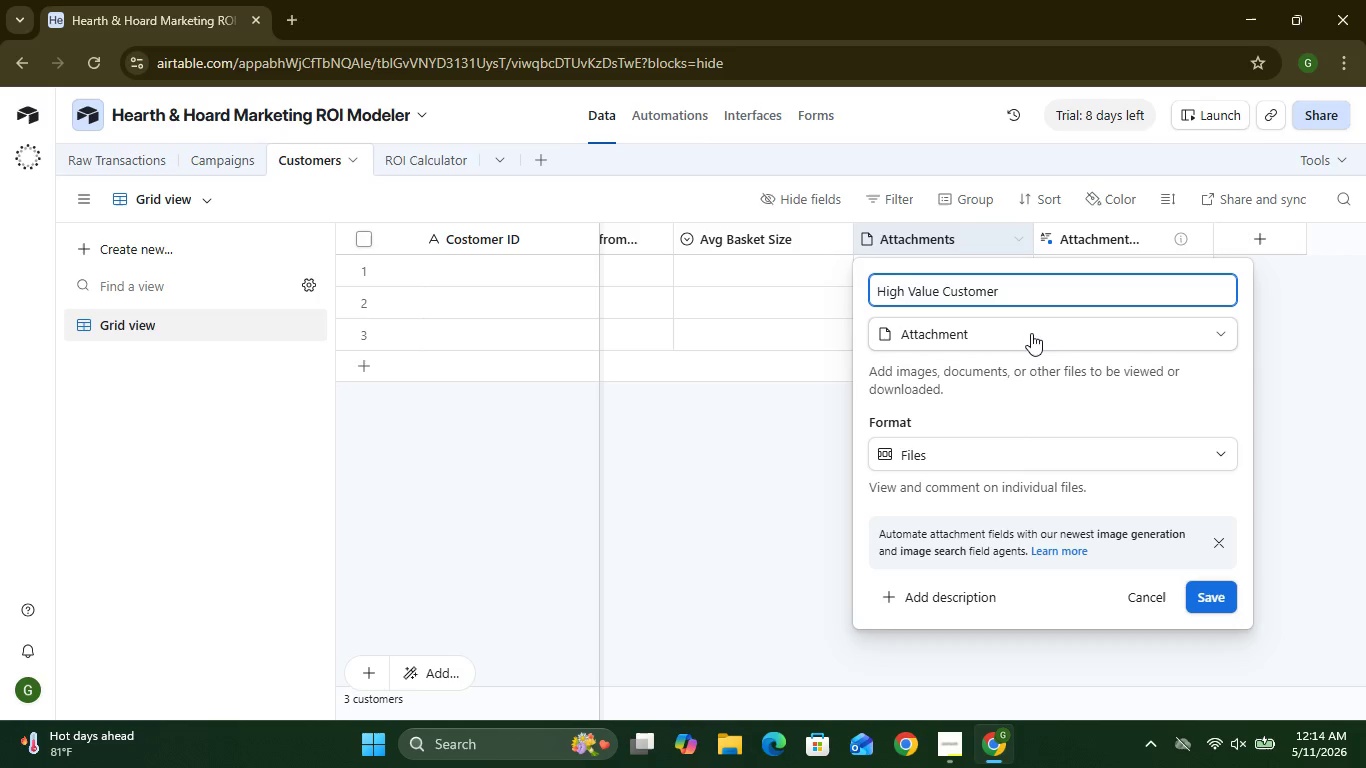 
left_click([1074, 338])
 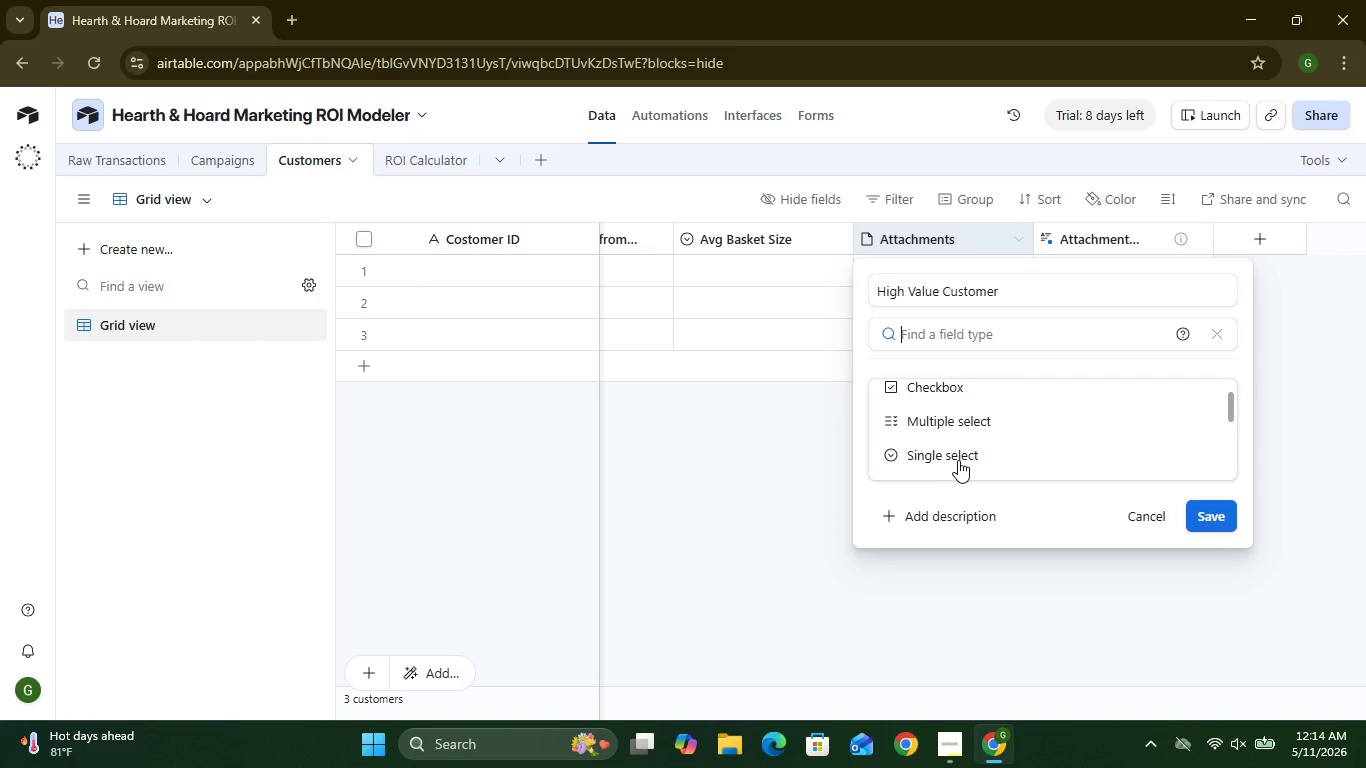 
wait(18.36)
 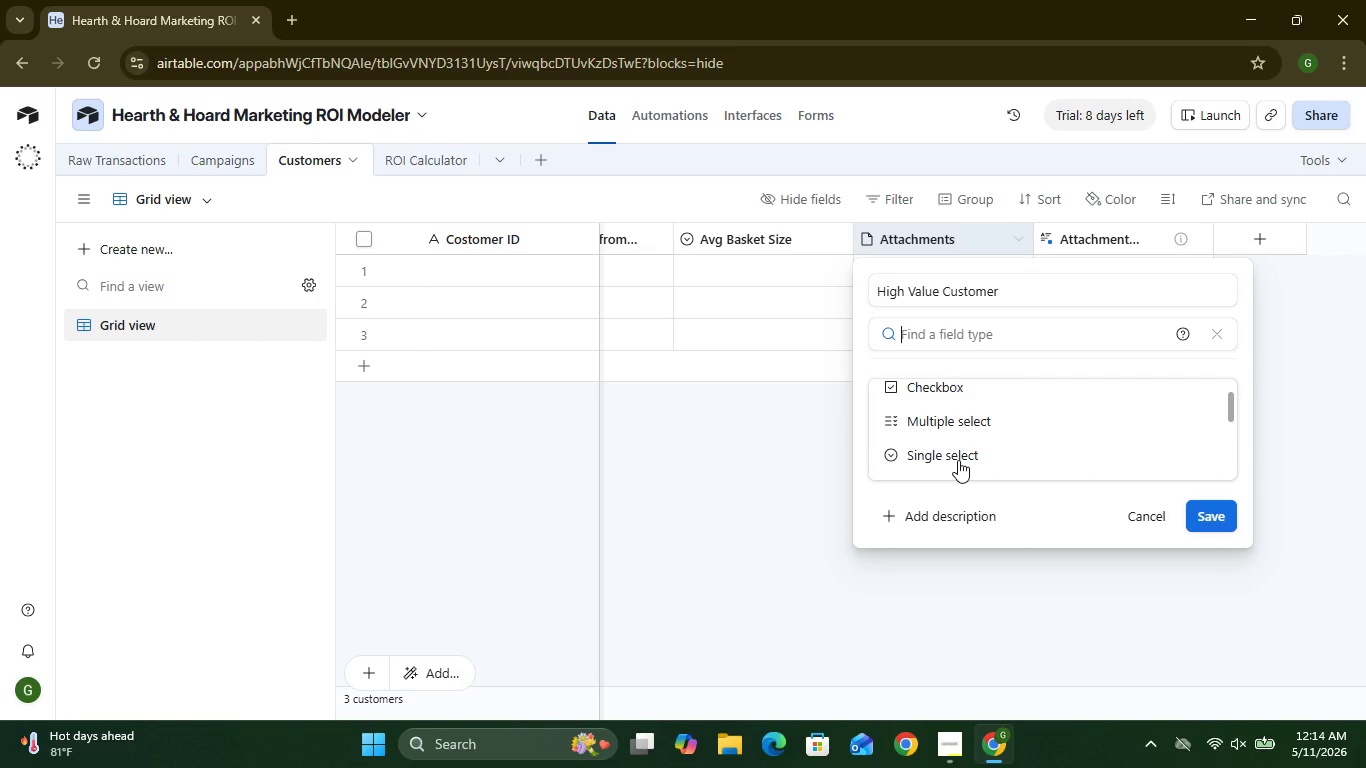 
left_click([951, 382])
 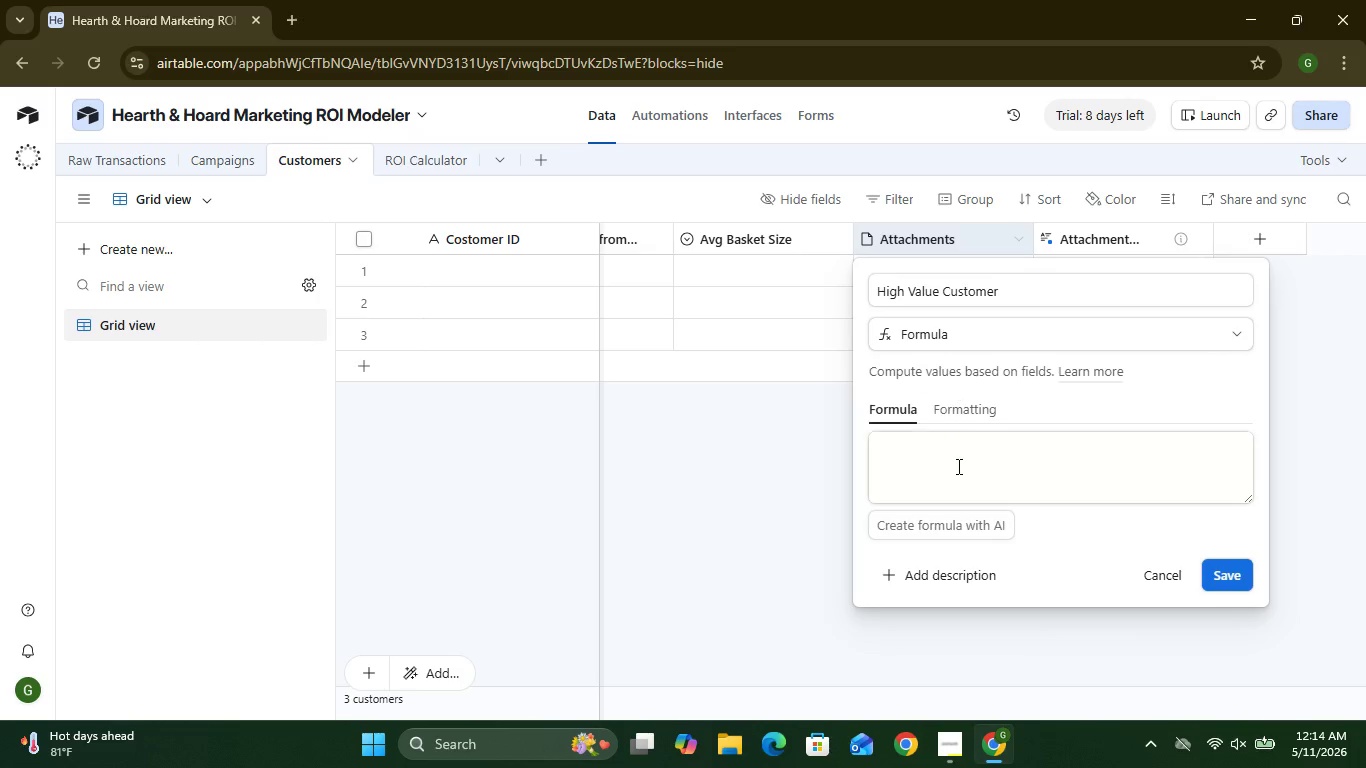 
left_click([957, 466])
 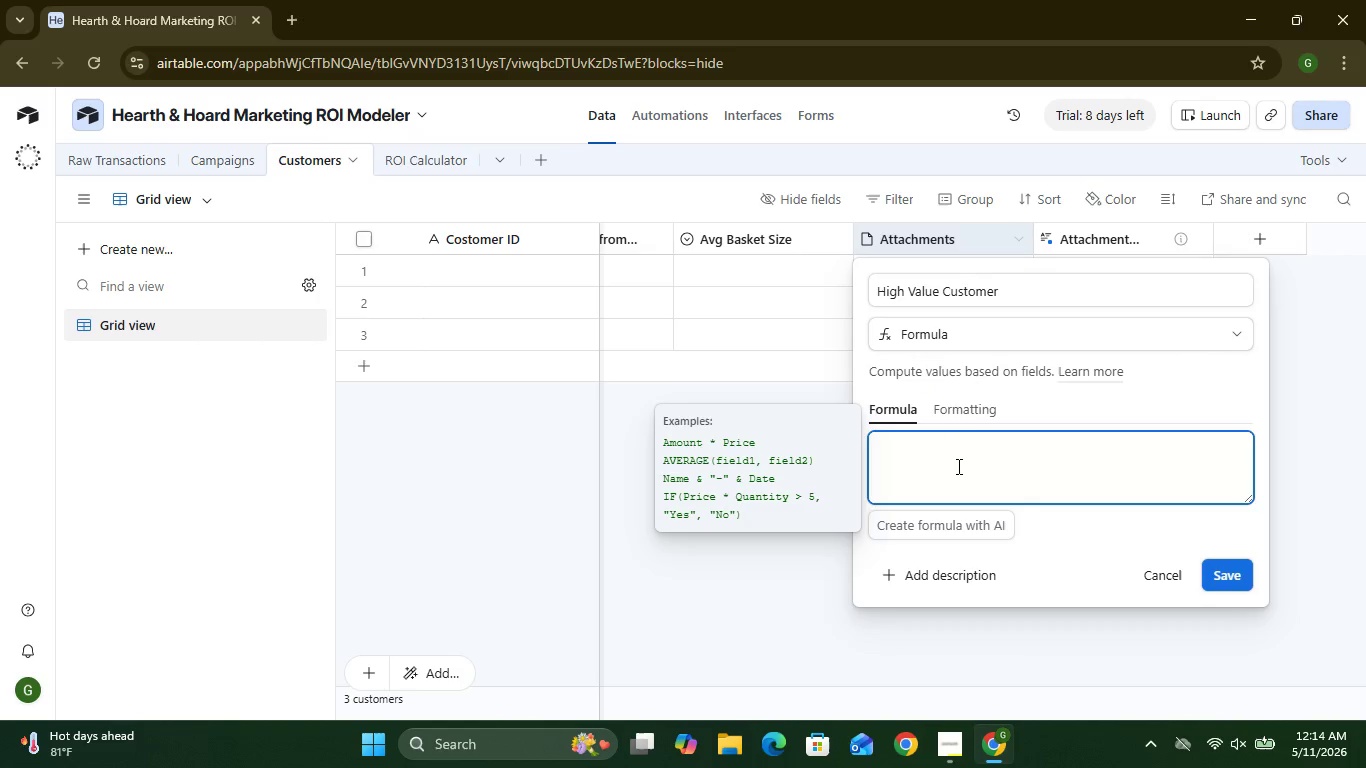 
type(IF()
 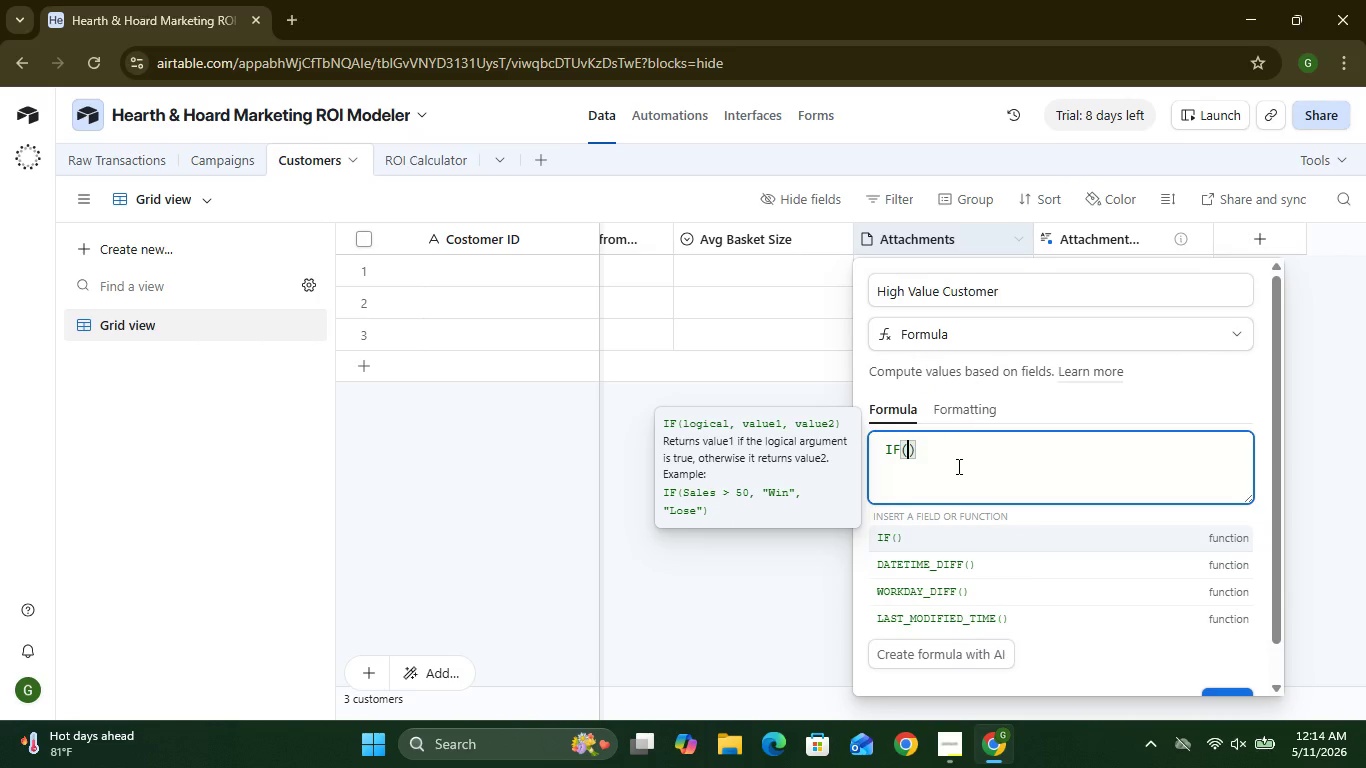 
key(Enter)
 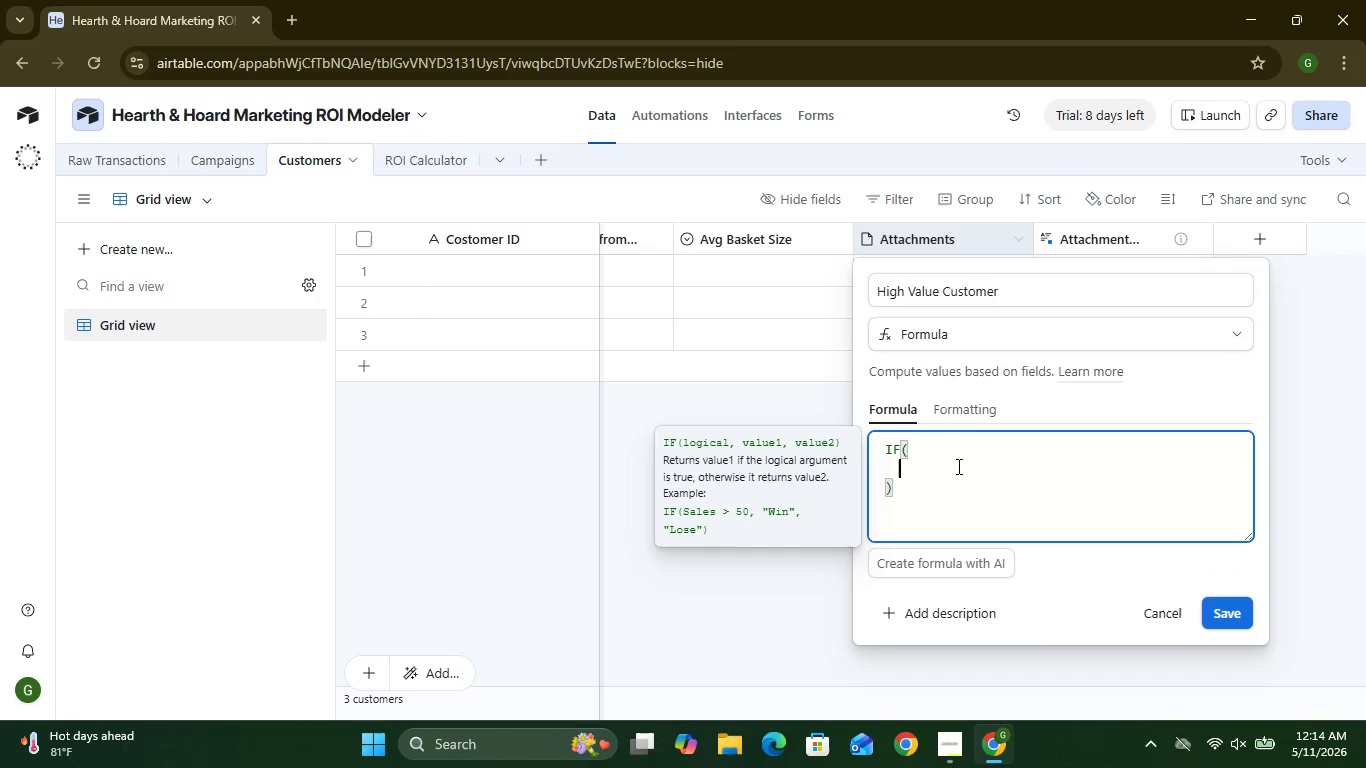 
type({Avg Basket Size)
 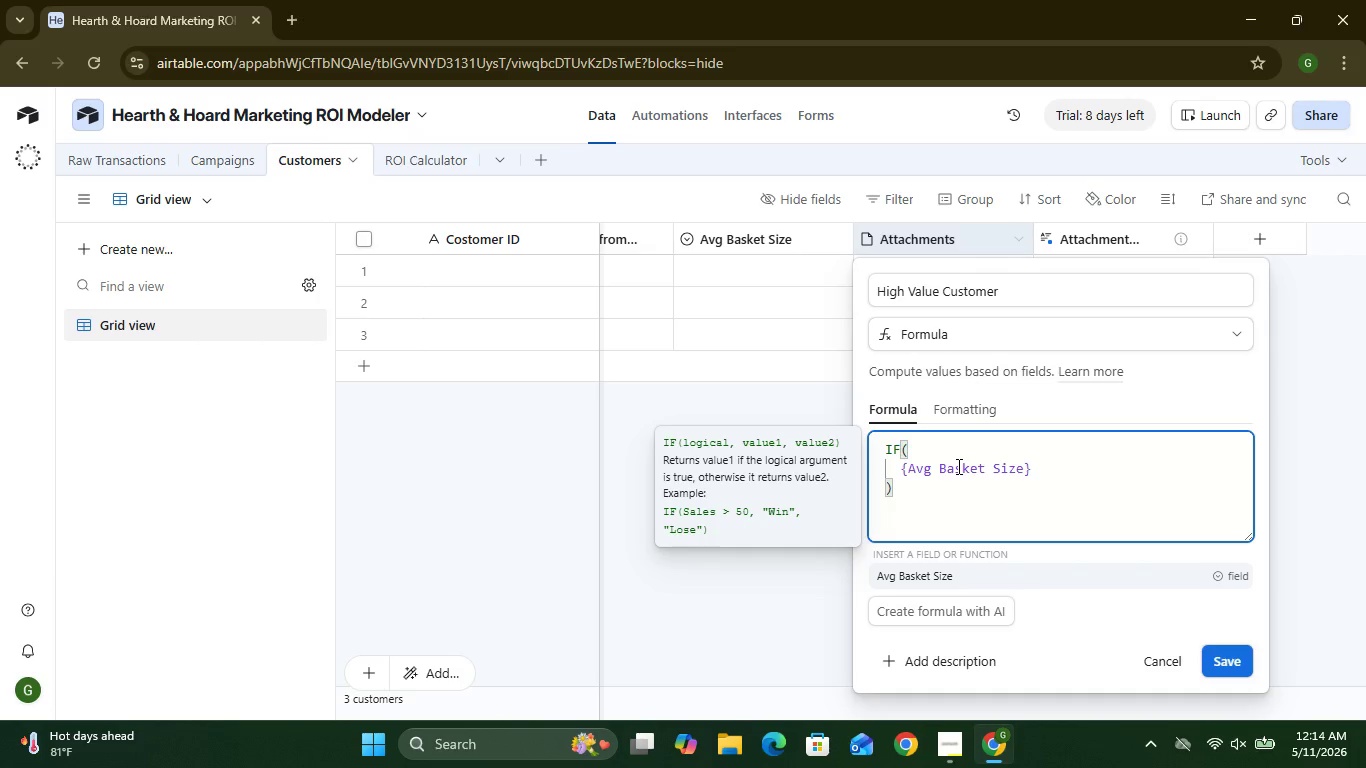 
left_click([1050, 461])
 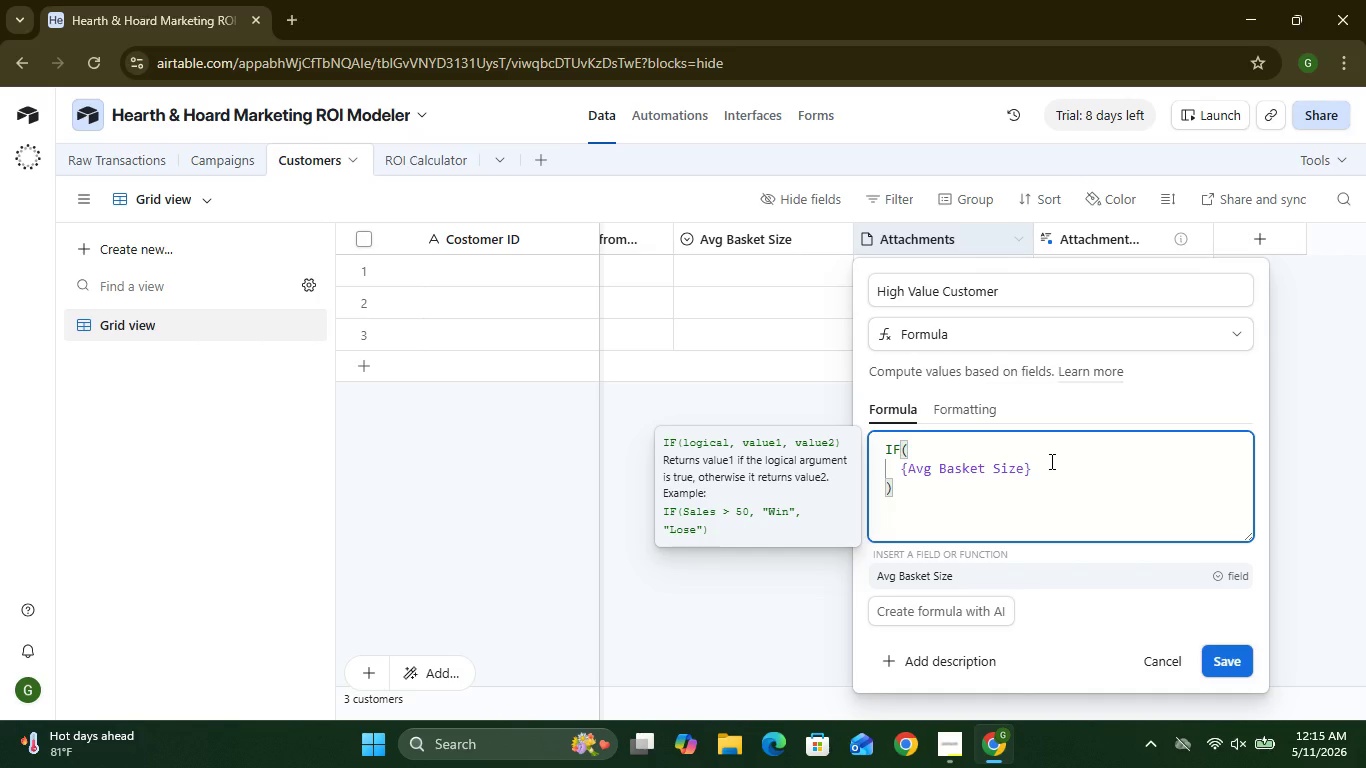 
type(>(),)
 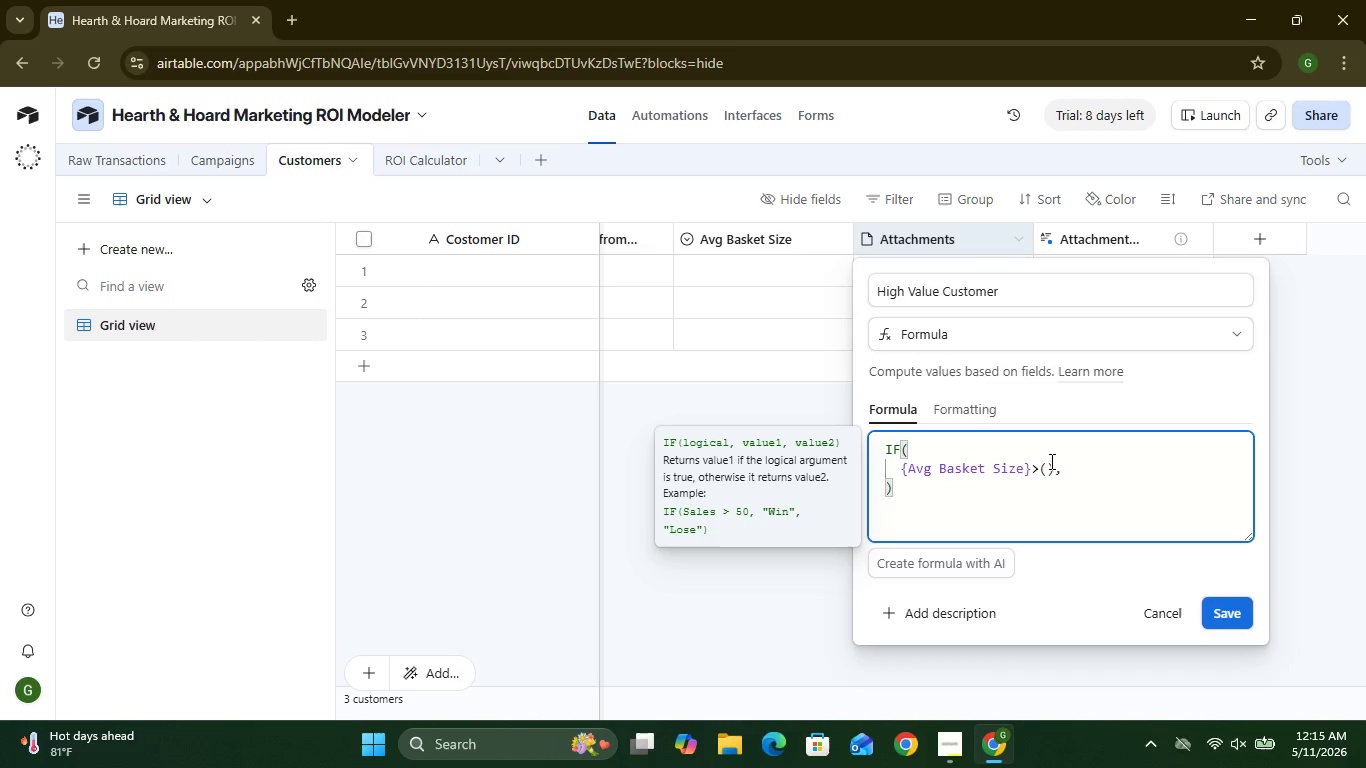 
key(Enter)
 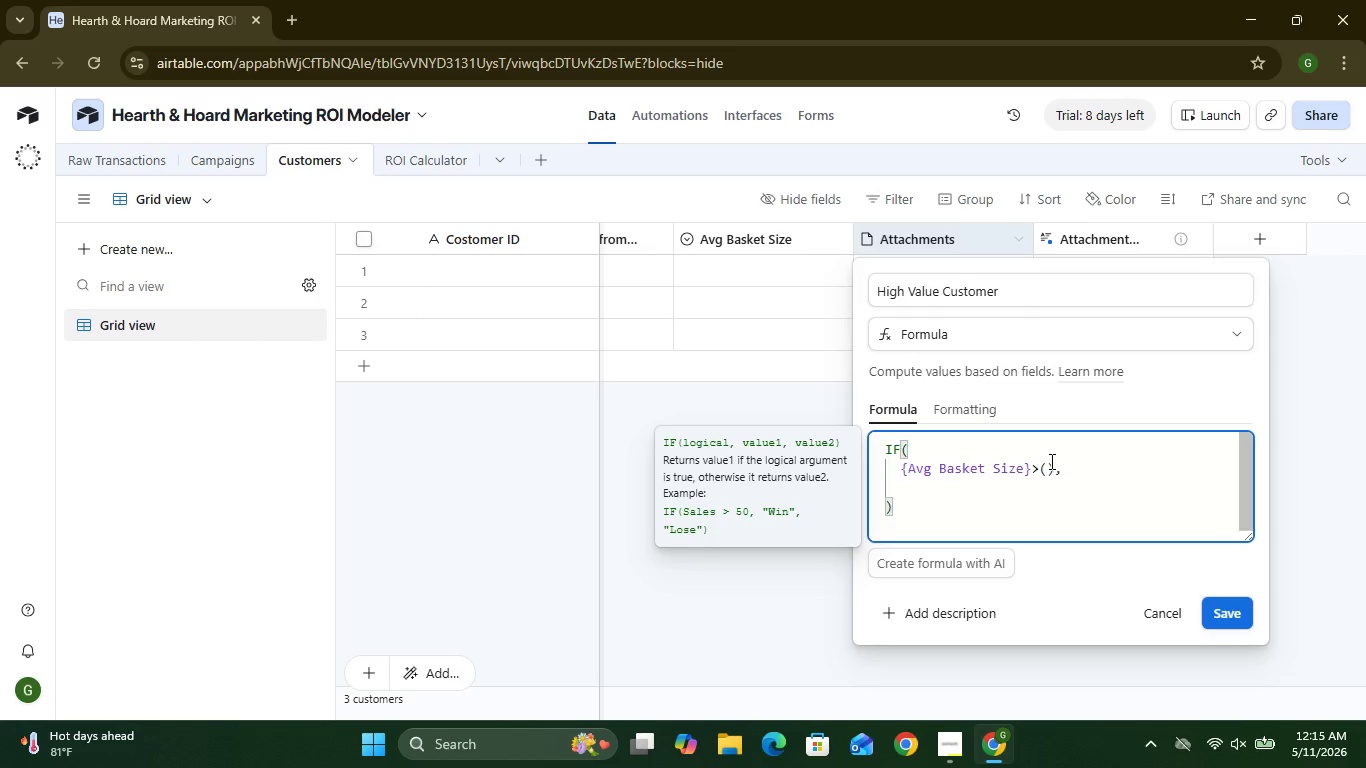 
type("High Value)
 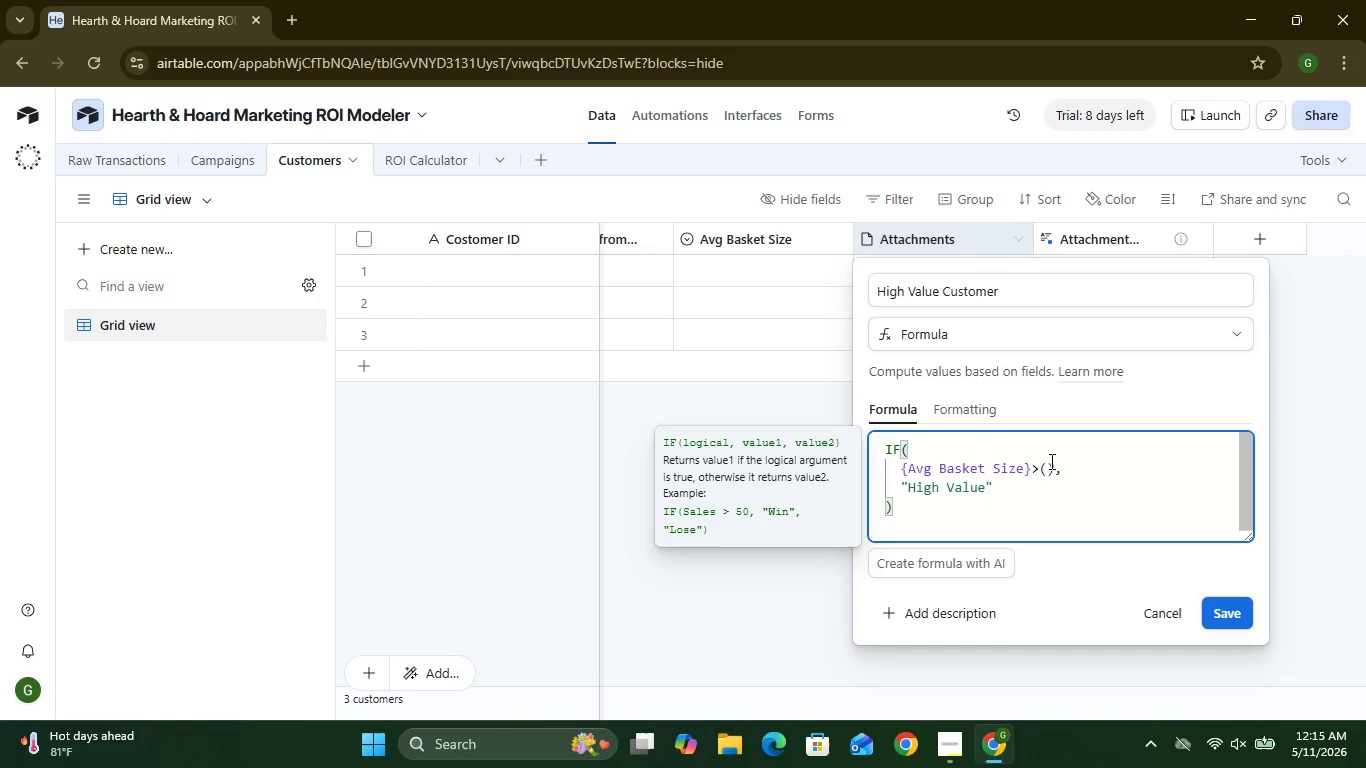 
wait(7.53)
 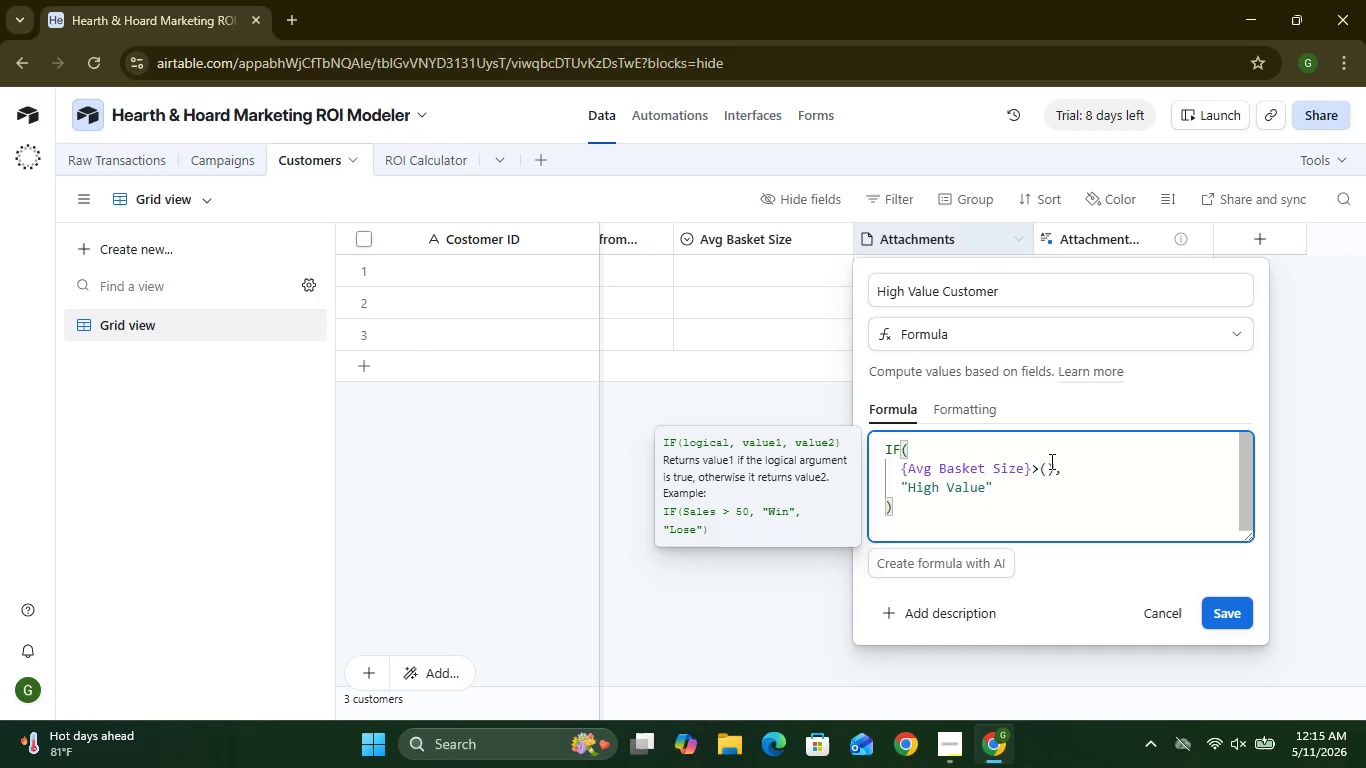 
left_click([1021, 478])
 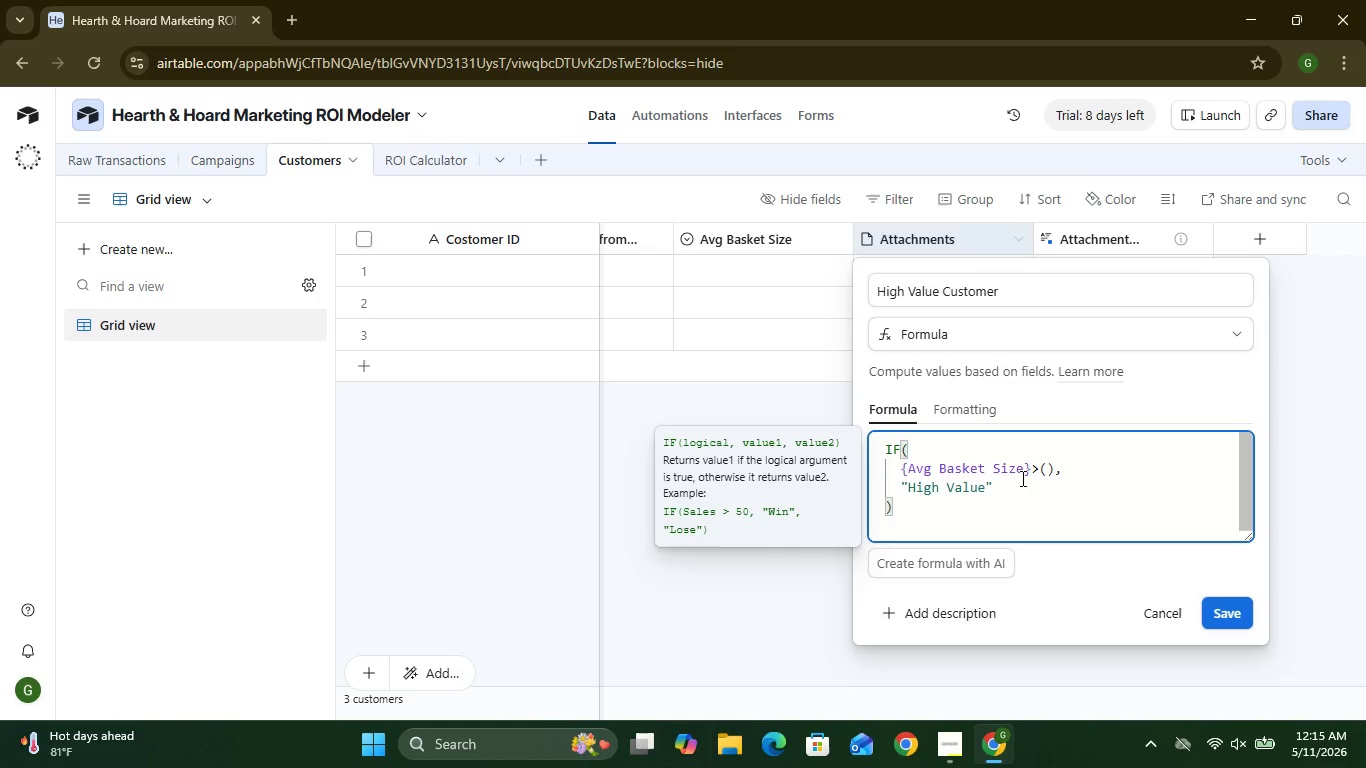 
key(Comma)
 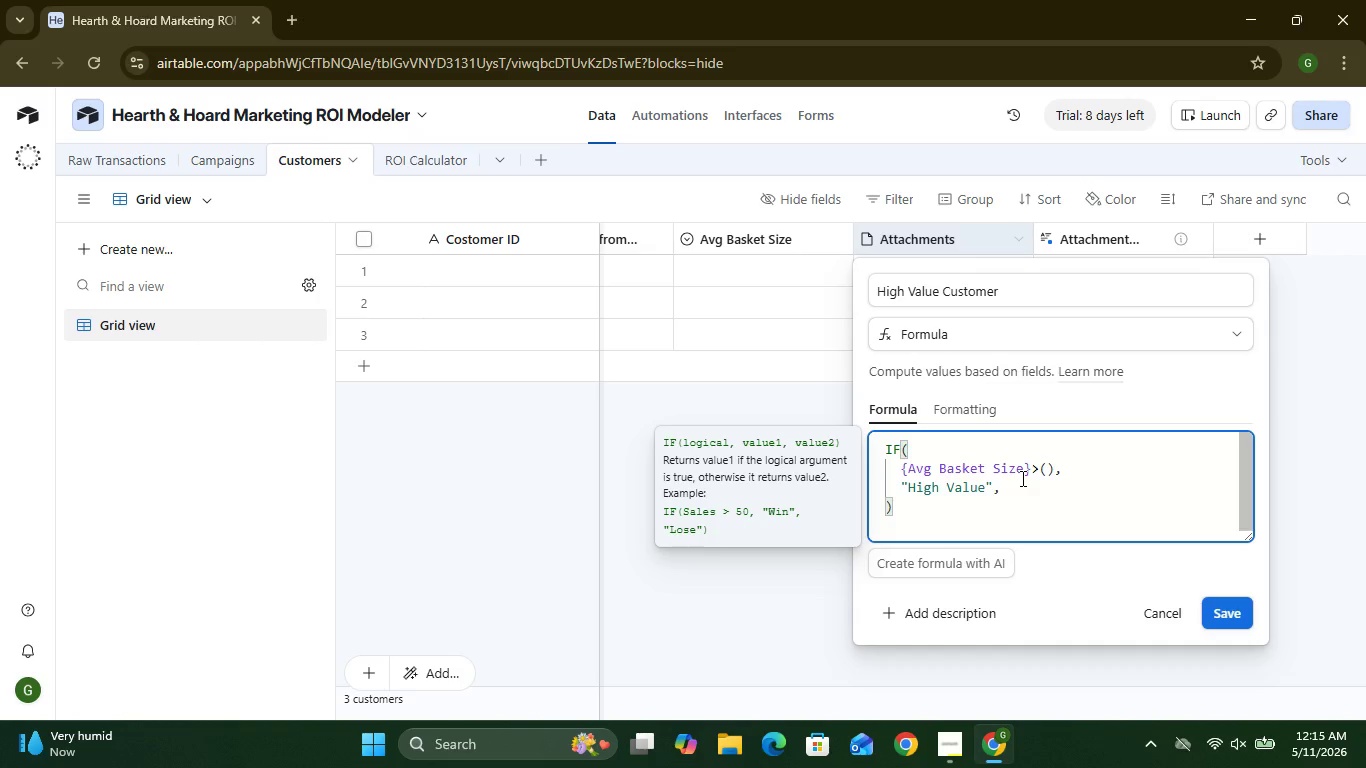 
key(Enter)
 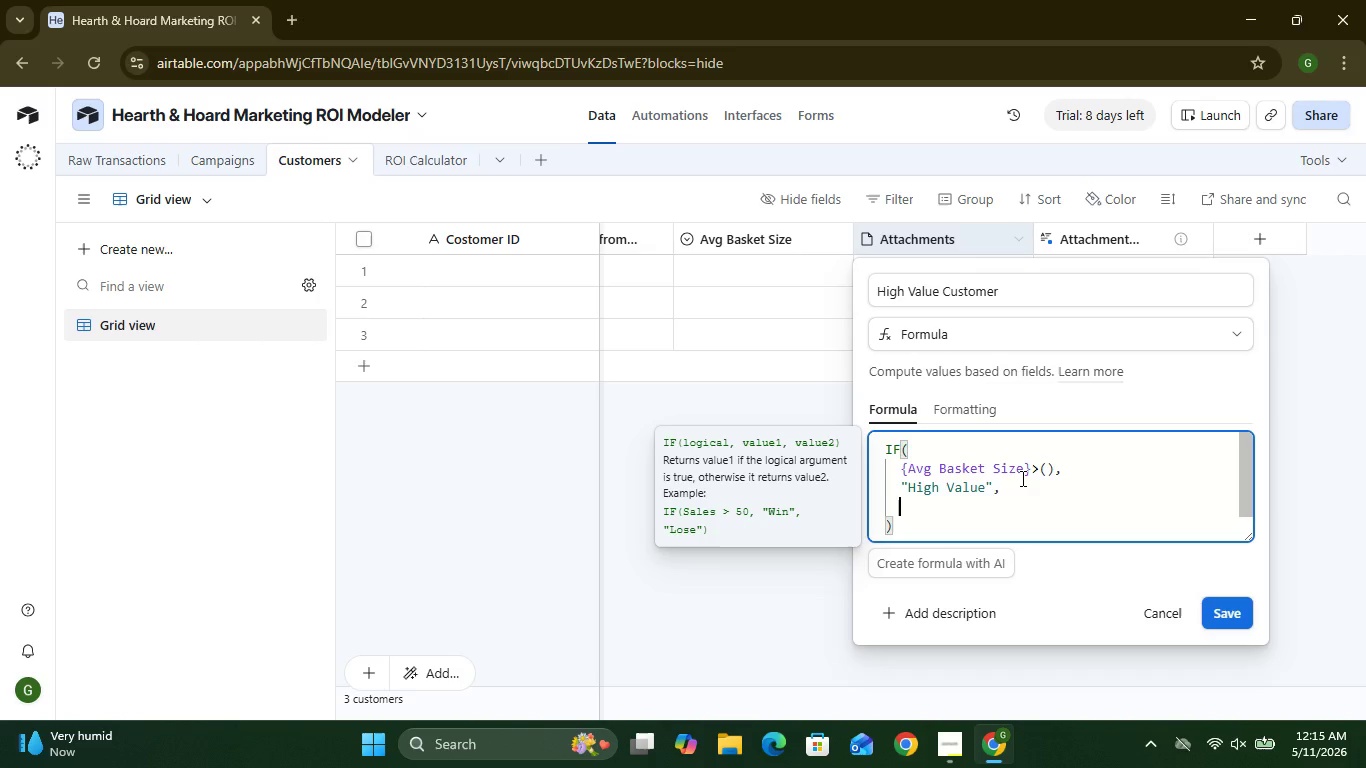 
type("Star)
key(Backspace)
type(ndard)
 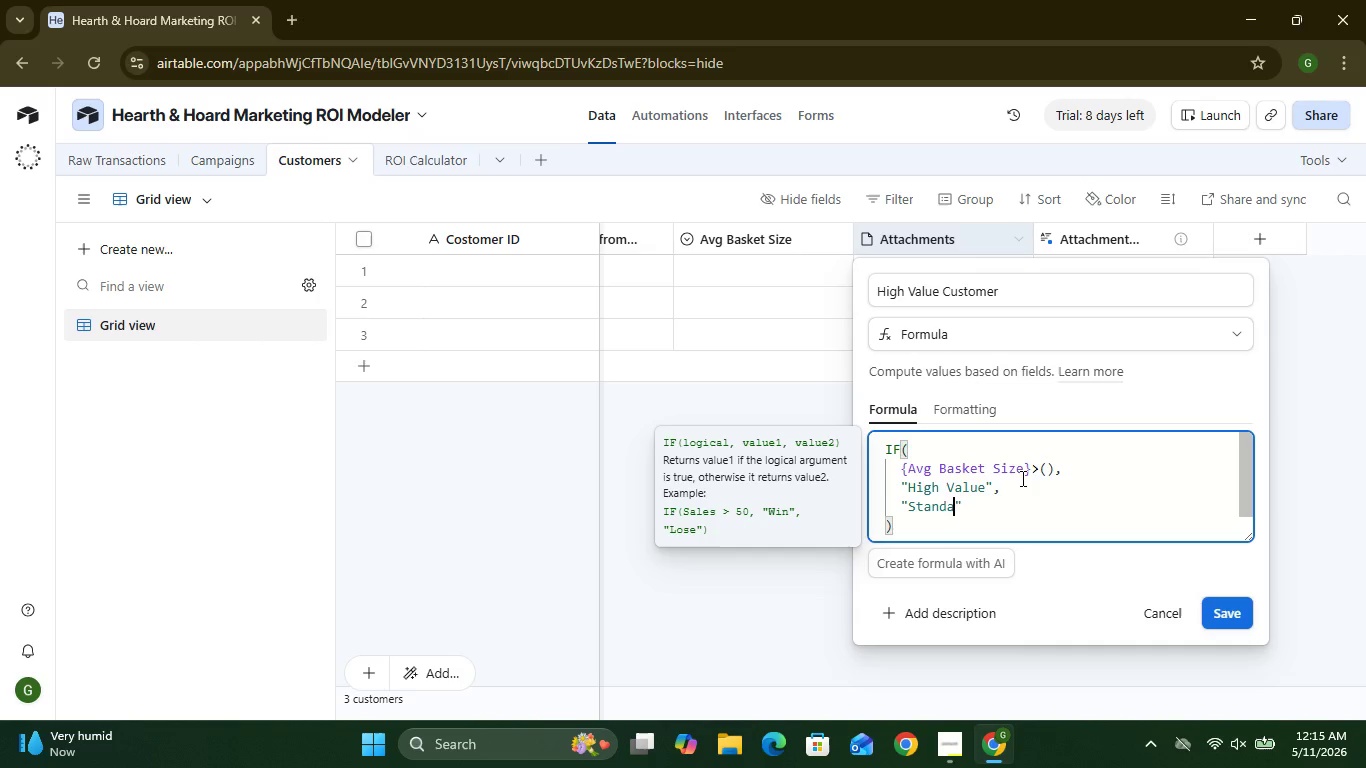 
left_click([1176, 593])
 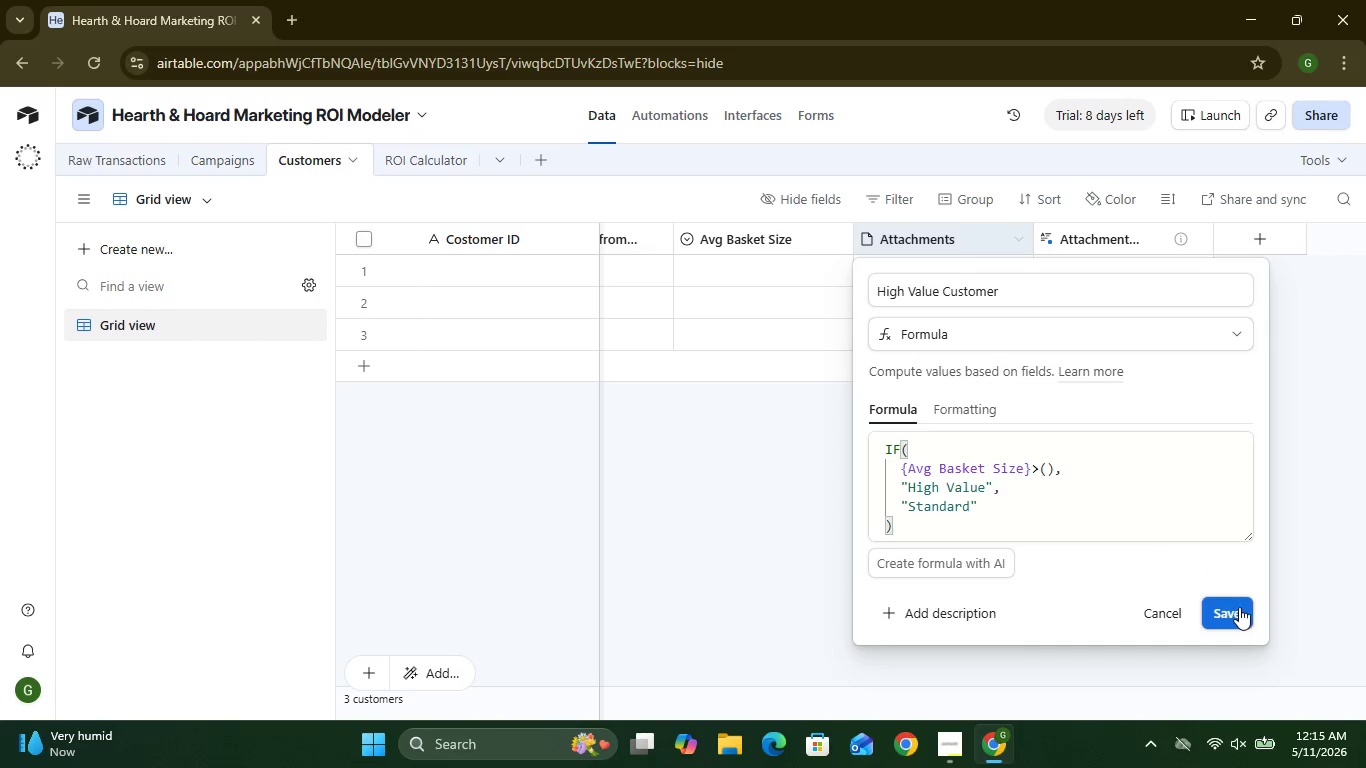 
left_click([1239, 607])
 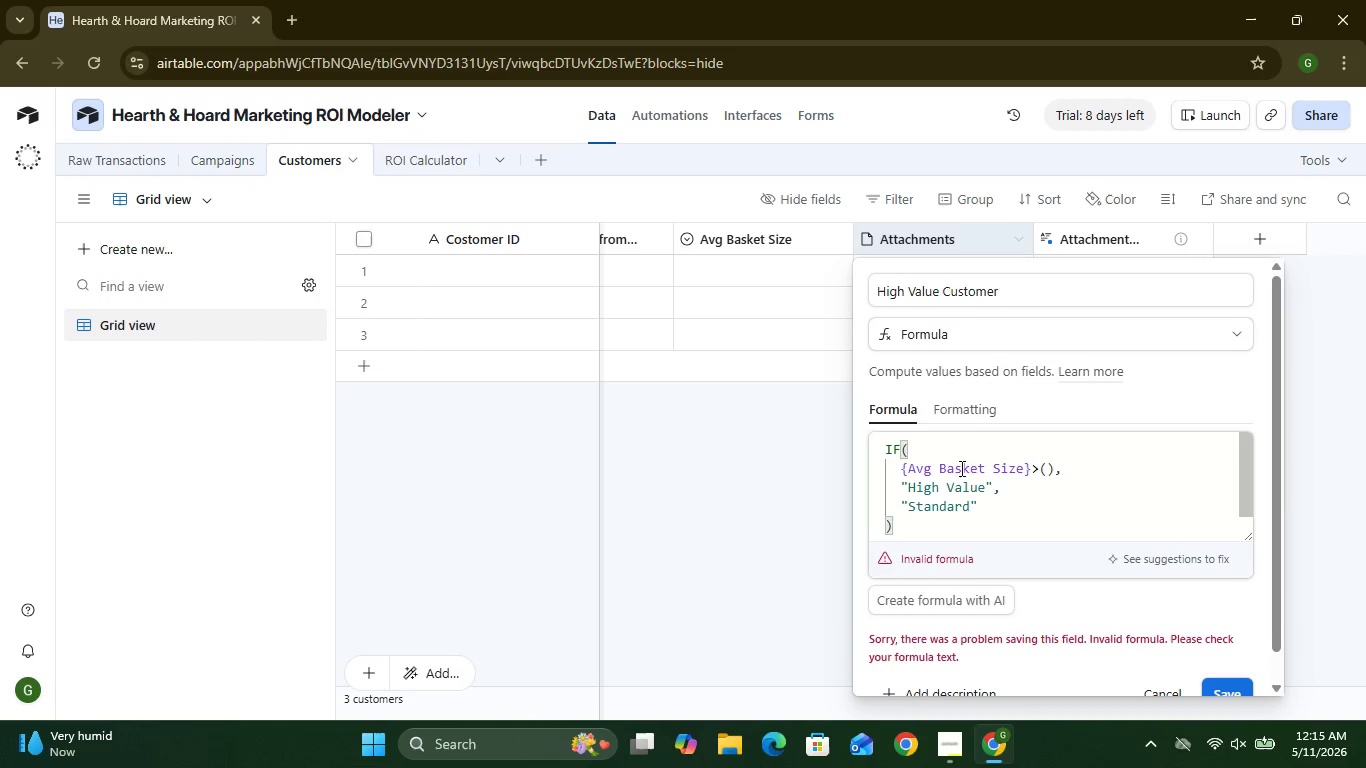 
wait(14.8)
 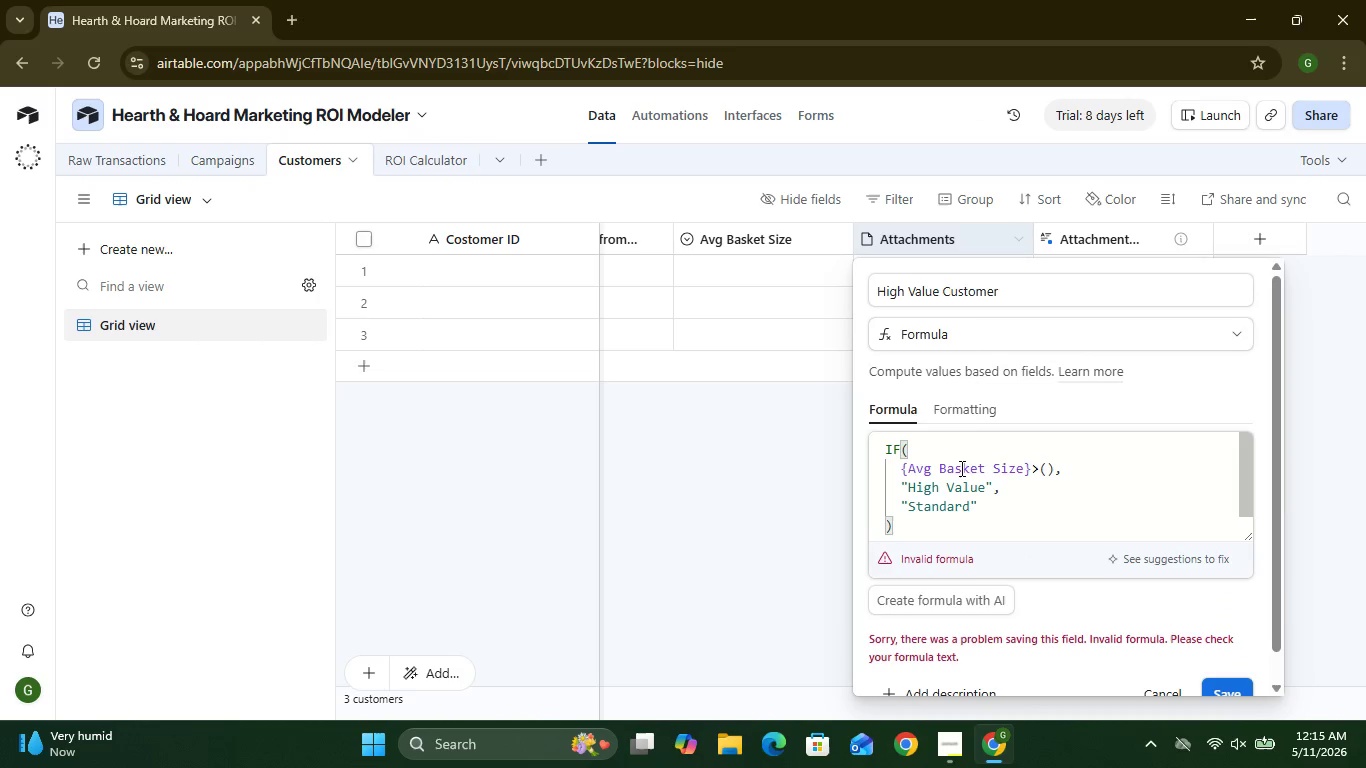 
left_click([1055, 470])
 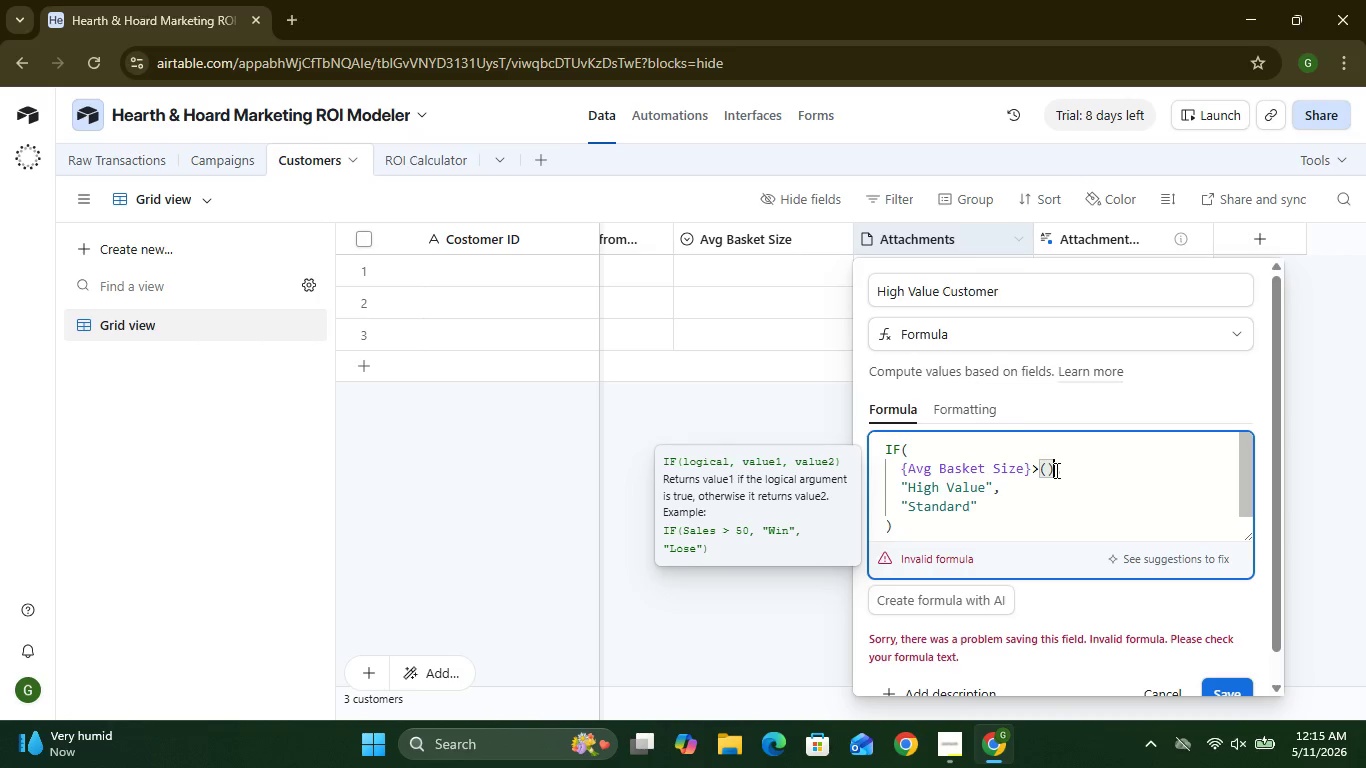 
key(Backspace)
key(Backspace)
type(90)
 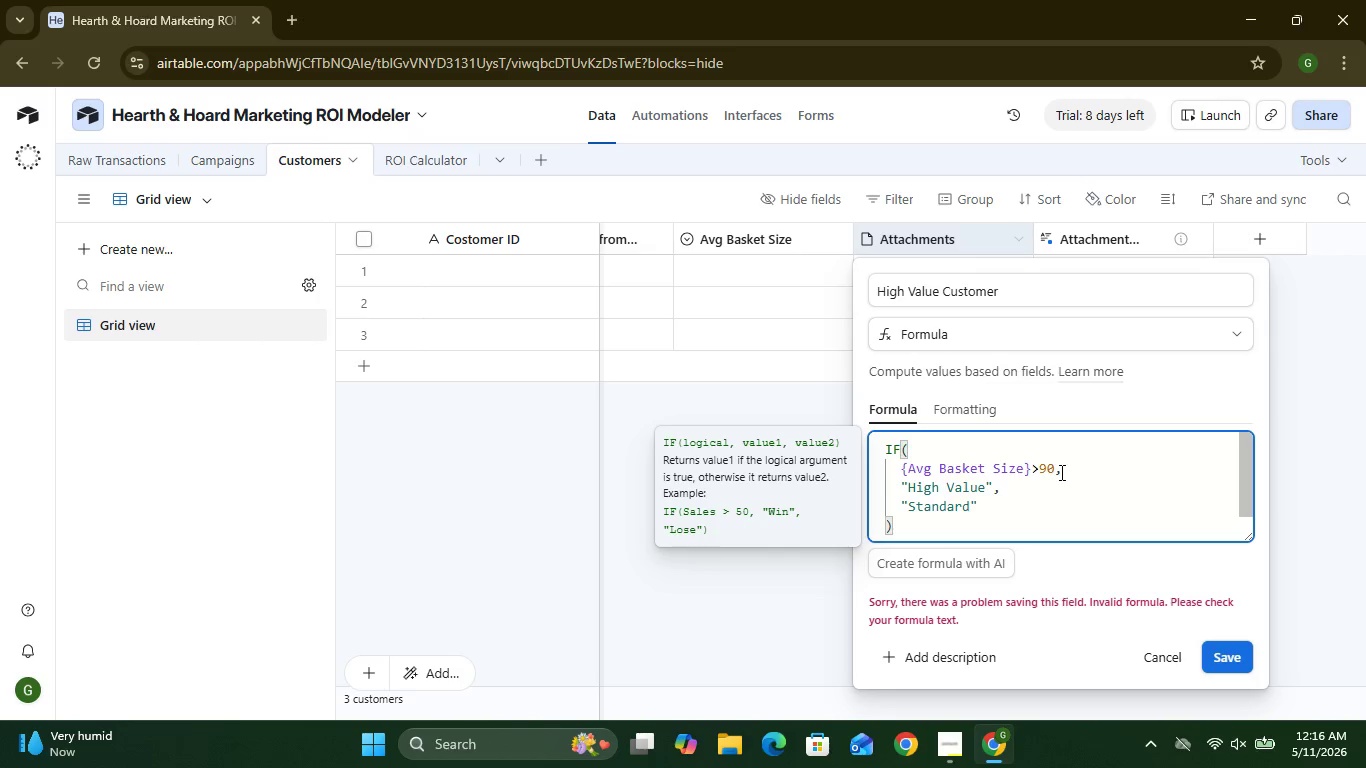 
wait(23.72)
 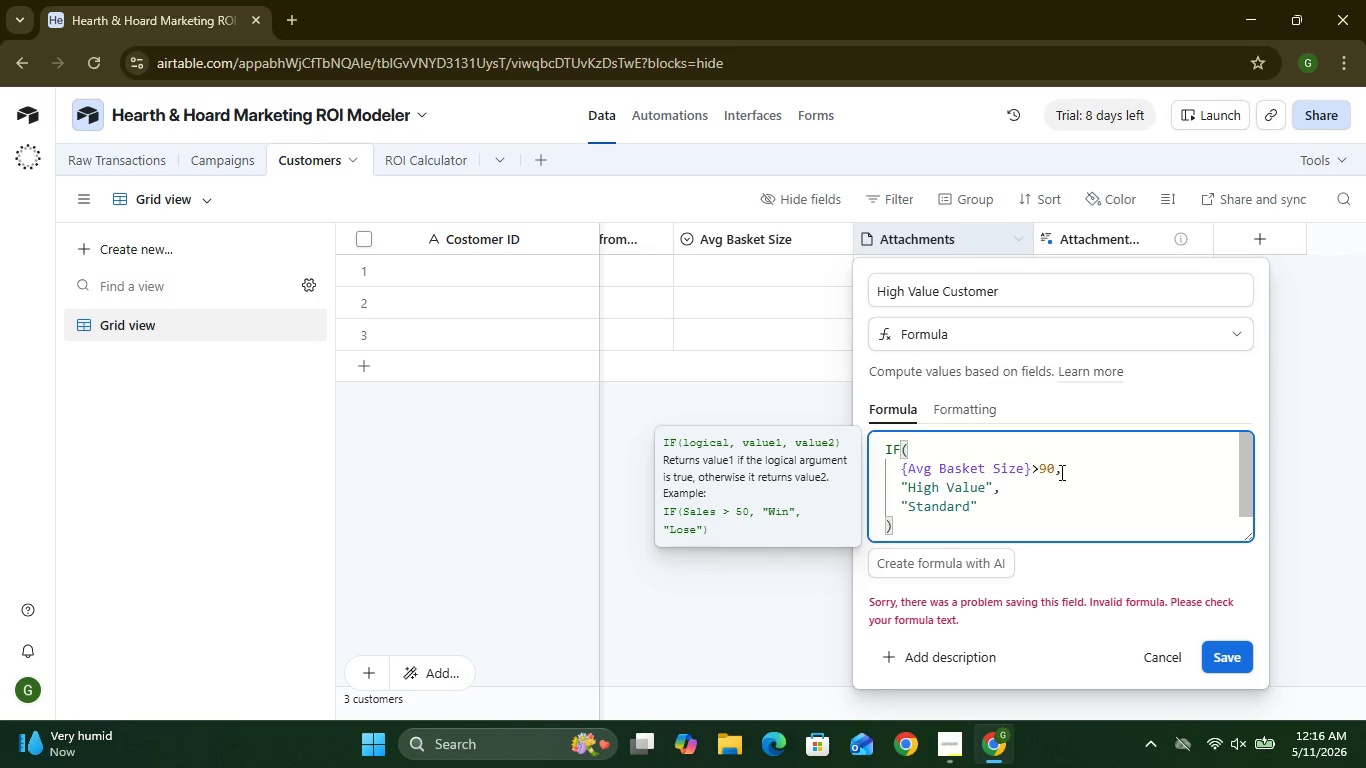 
left_click([1232, 644])
 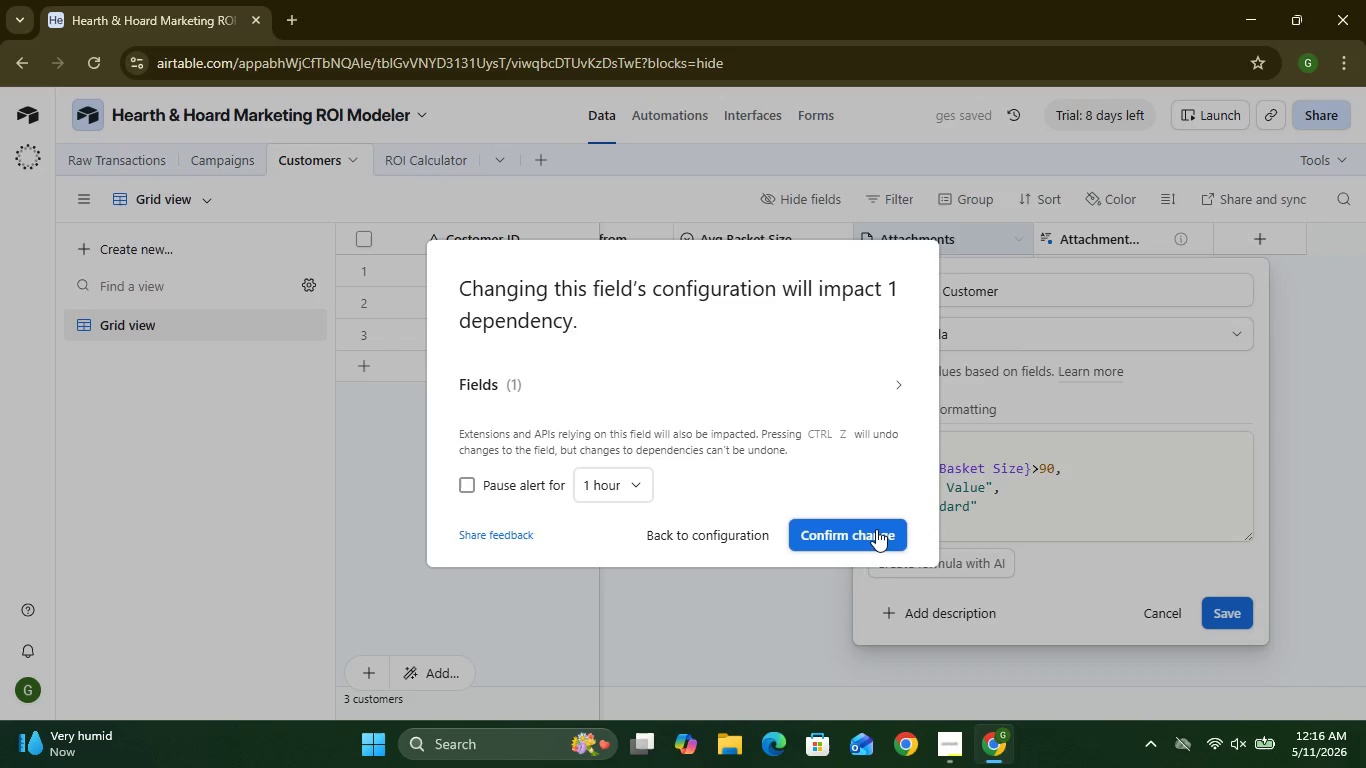 
left_click([876, 529])
 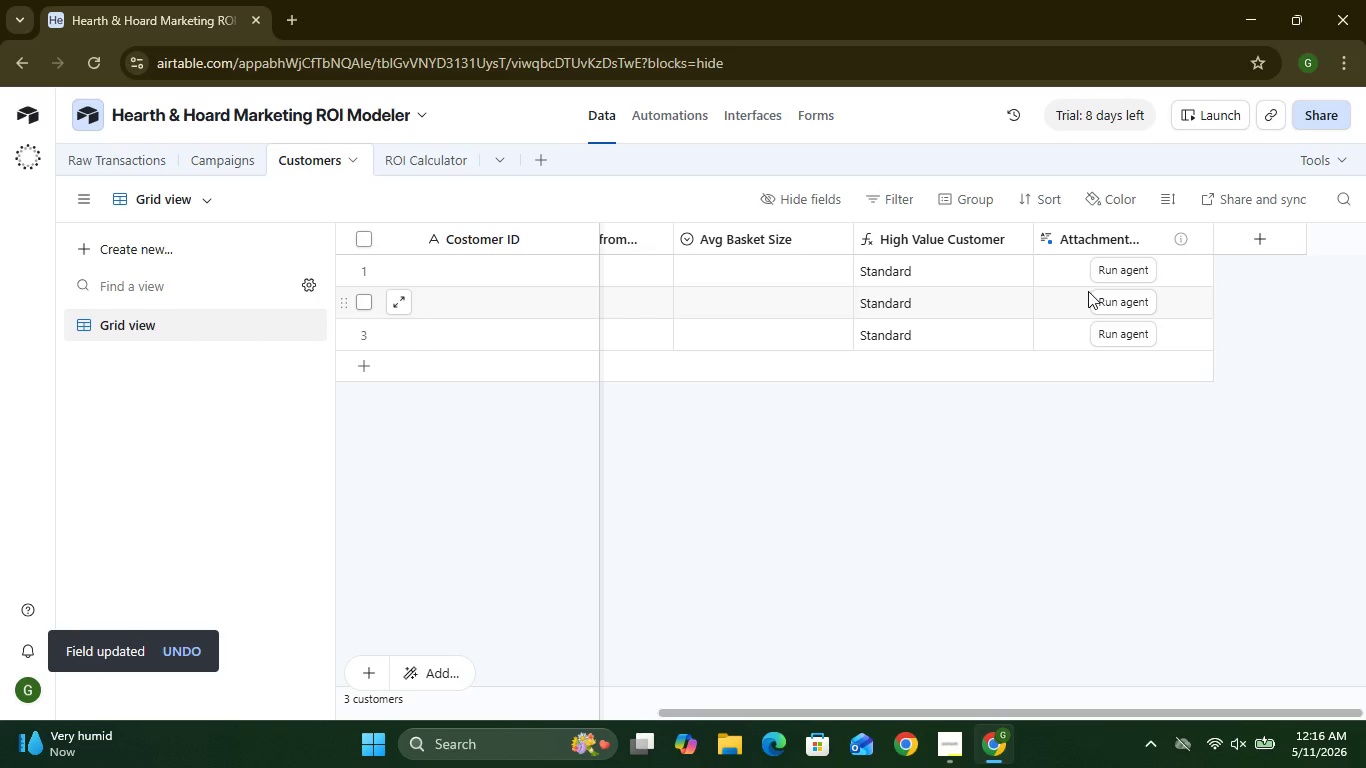 
wait(13.36)
 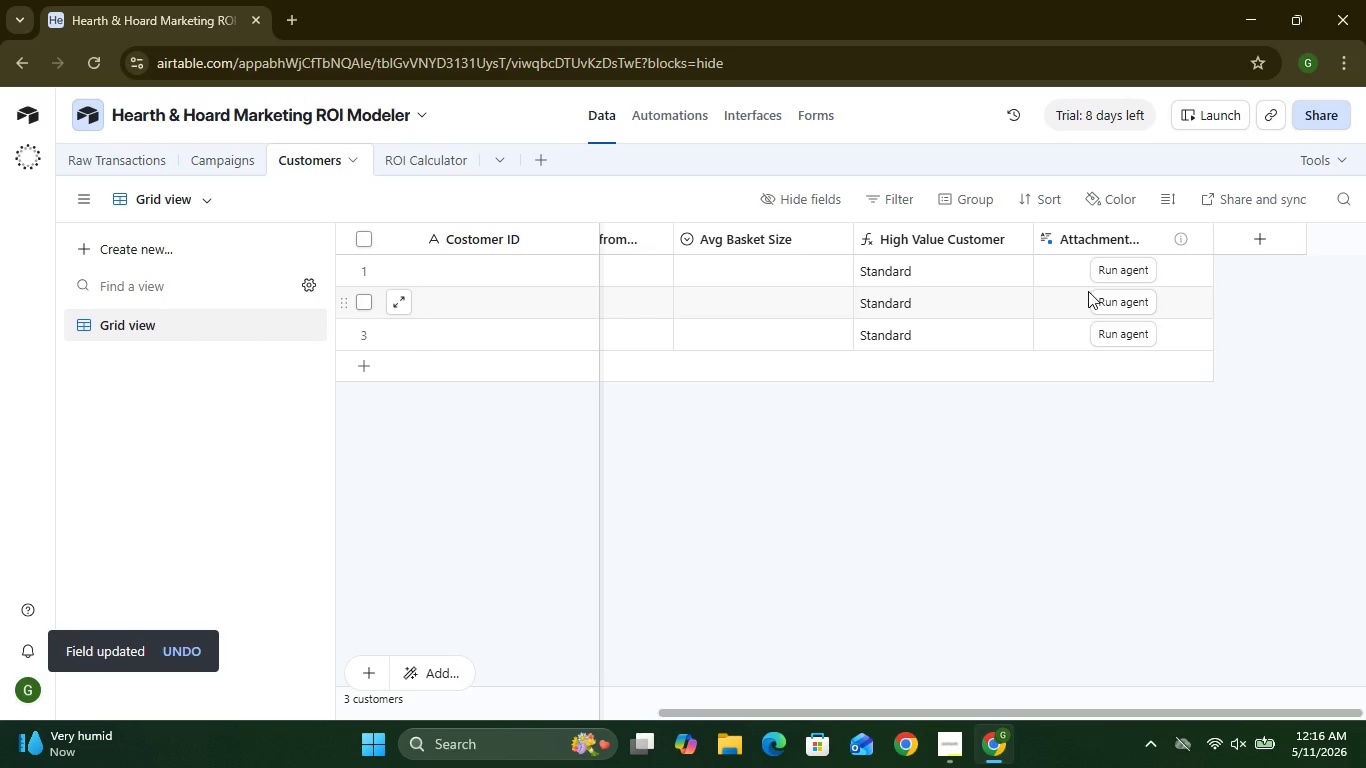 
left_click([139, 158])
 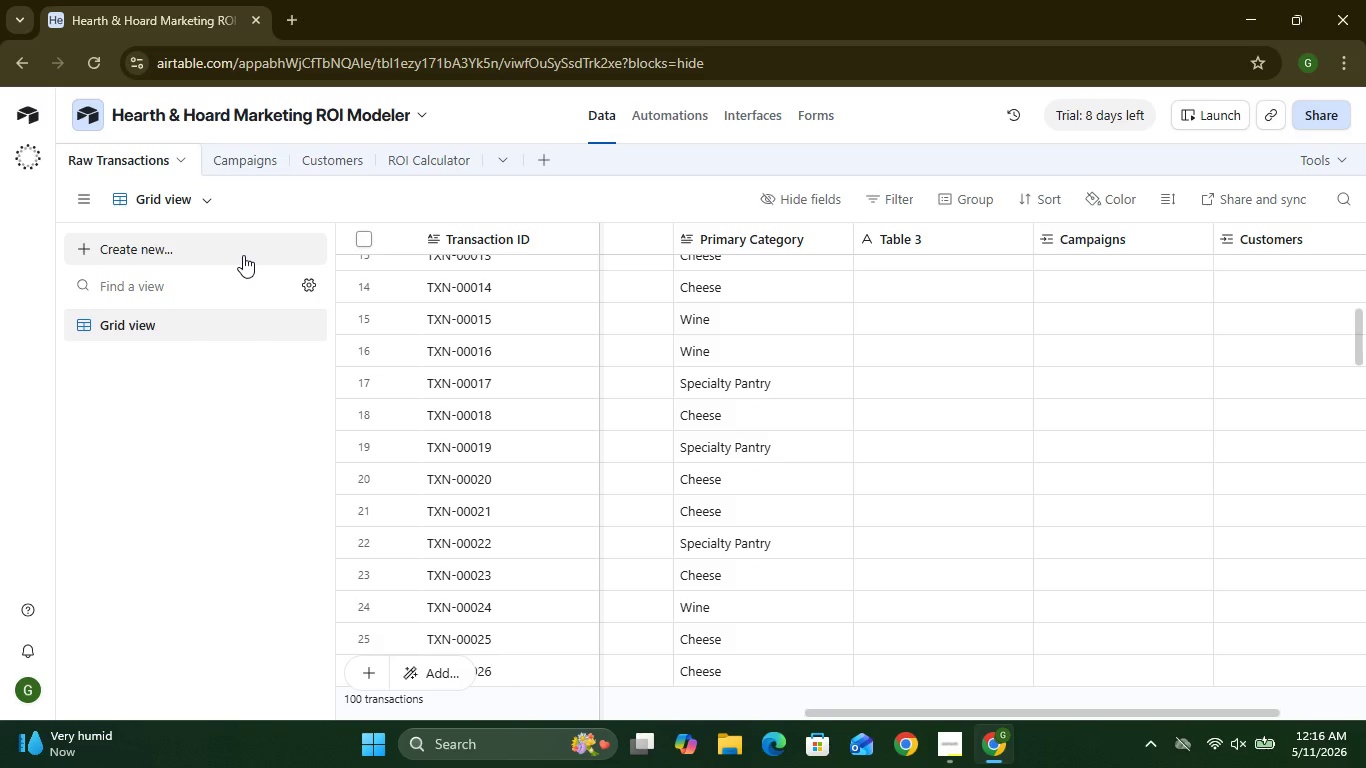 
wait(15.02)
 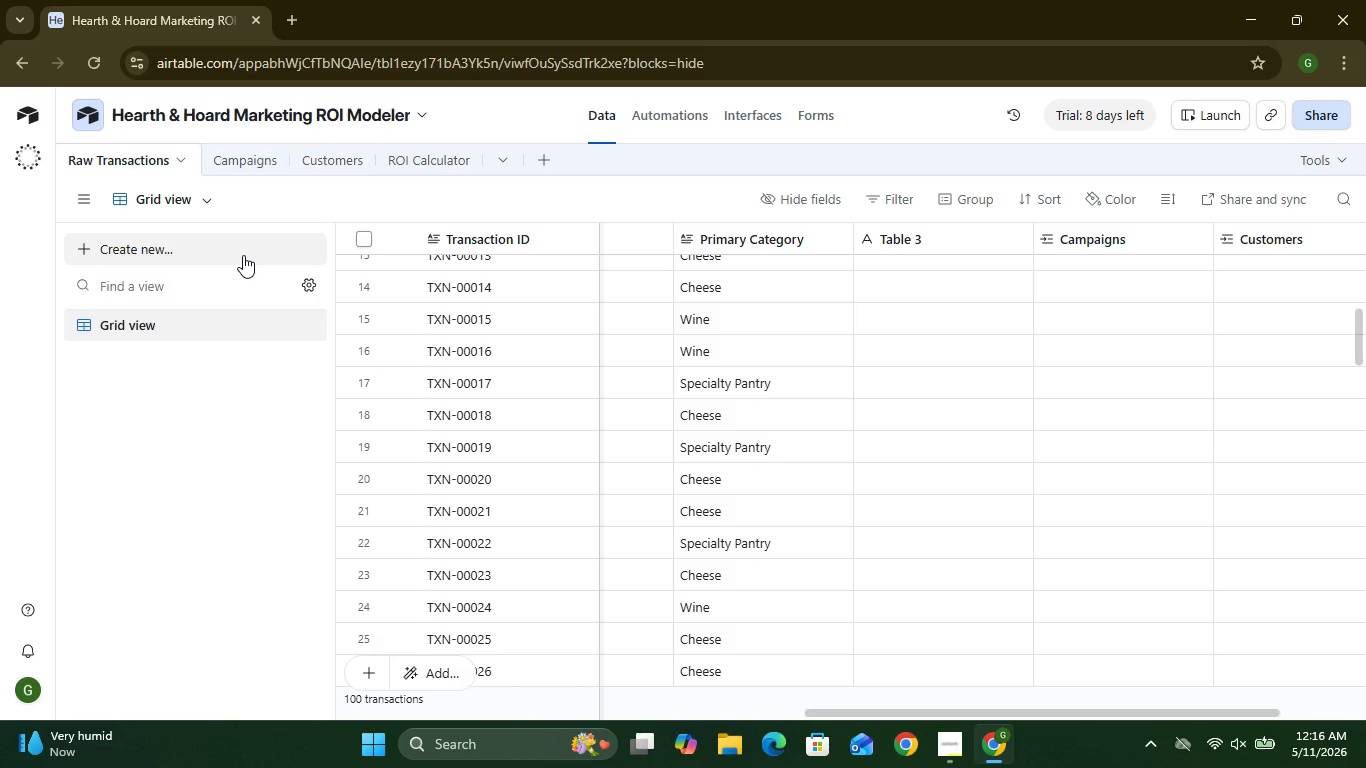 
left_click([586, 240])
 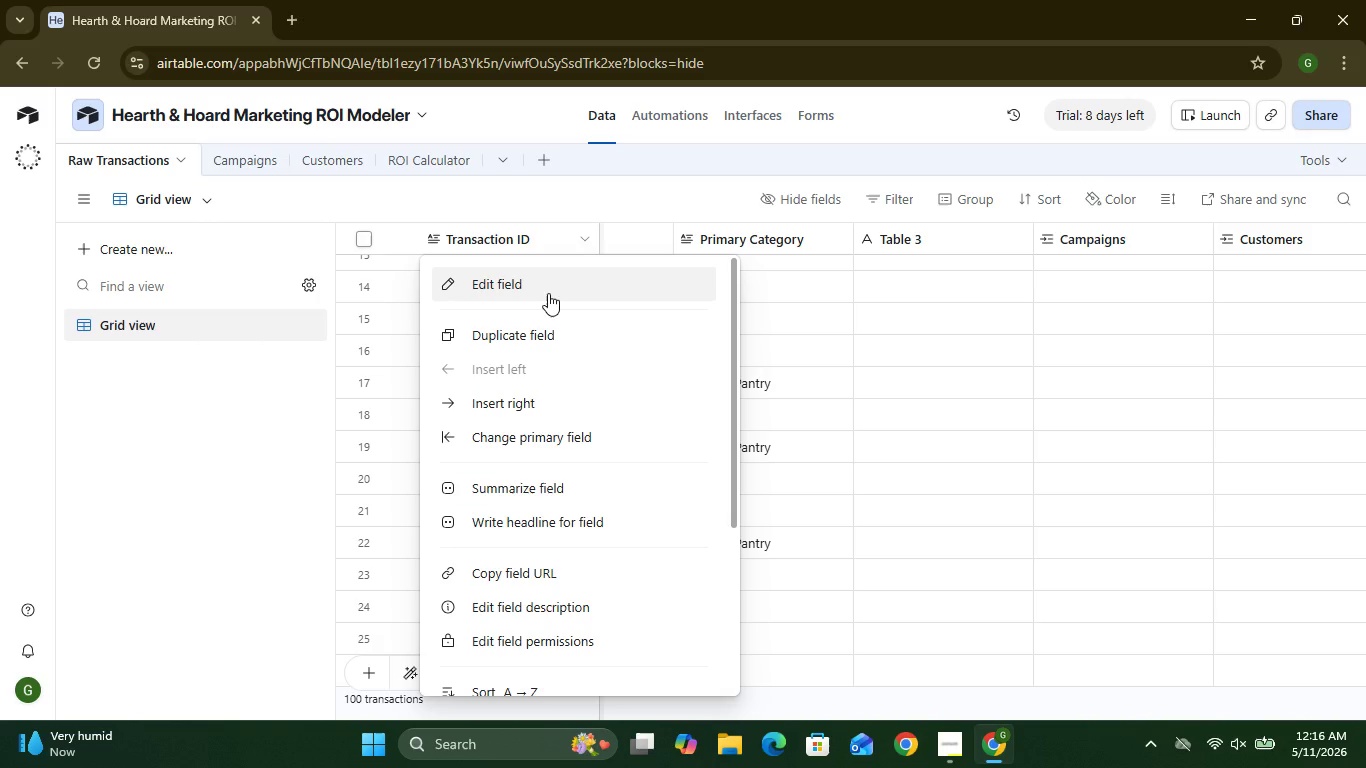 
wait(10.33)
 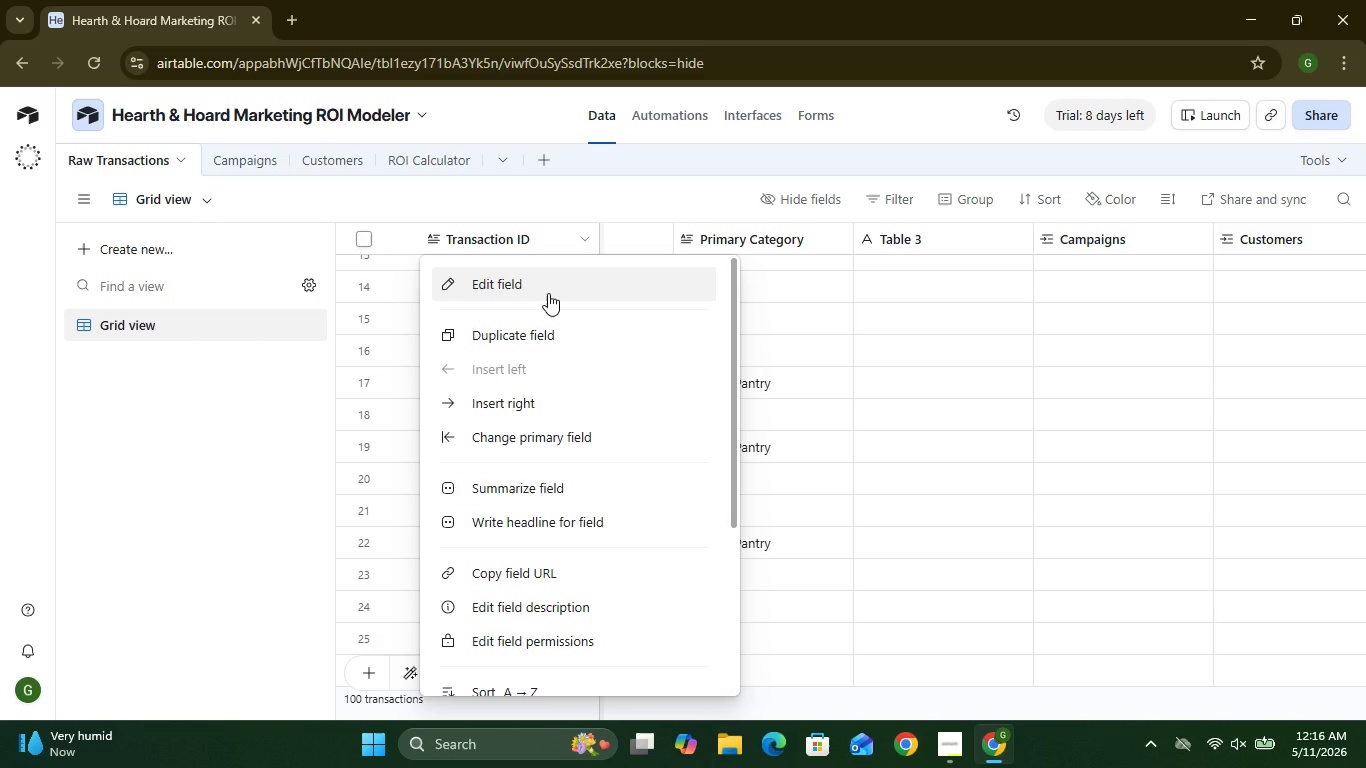 
left_click([823, 298])
 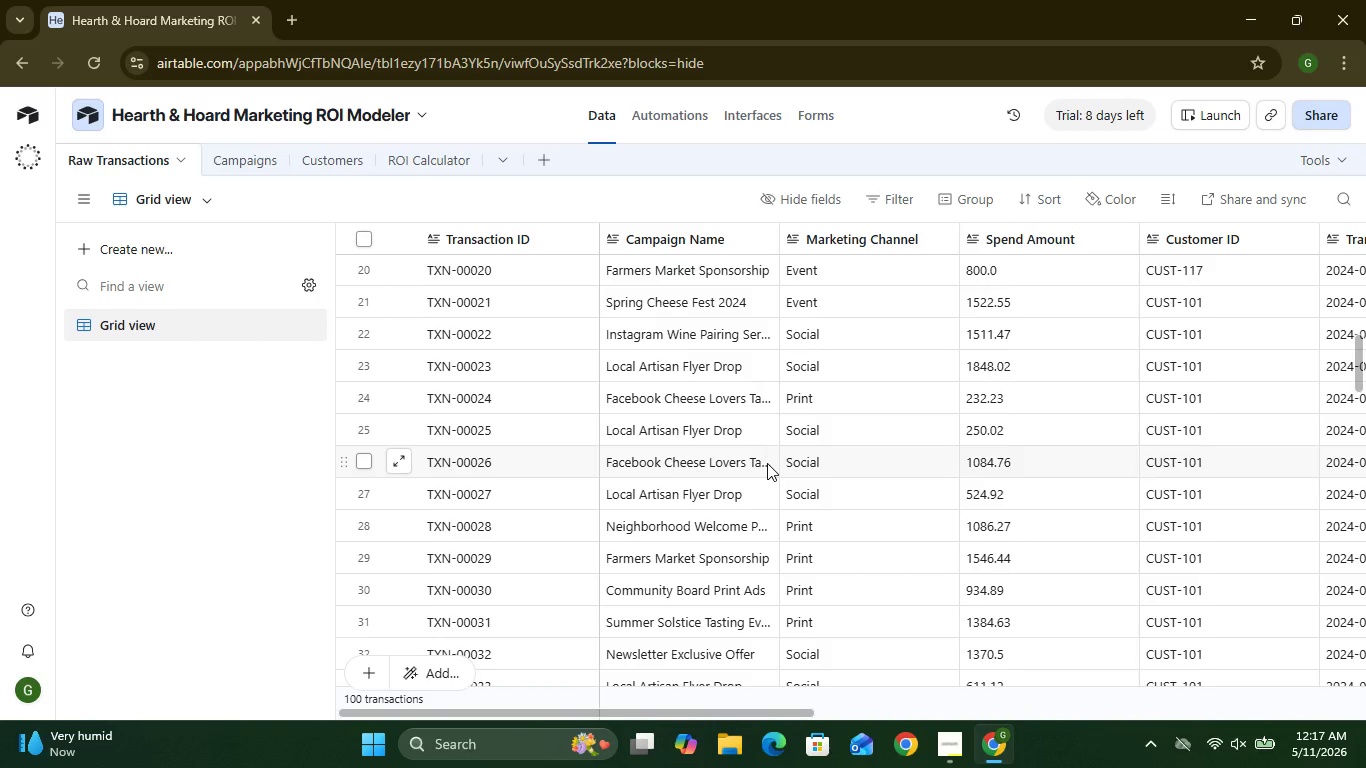 
wait(13.45)
 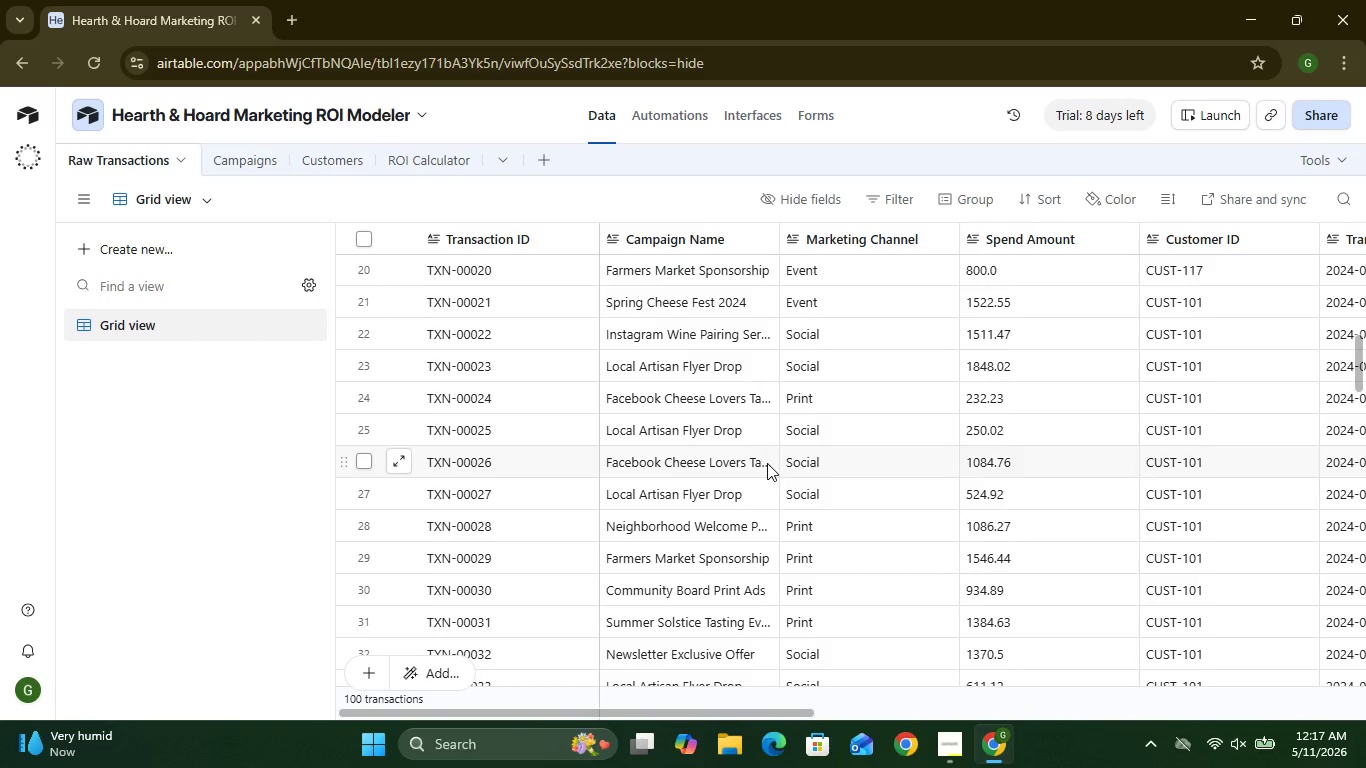 
double_click([586, 244])
 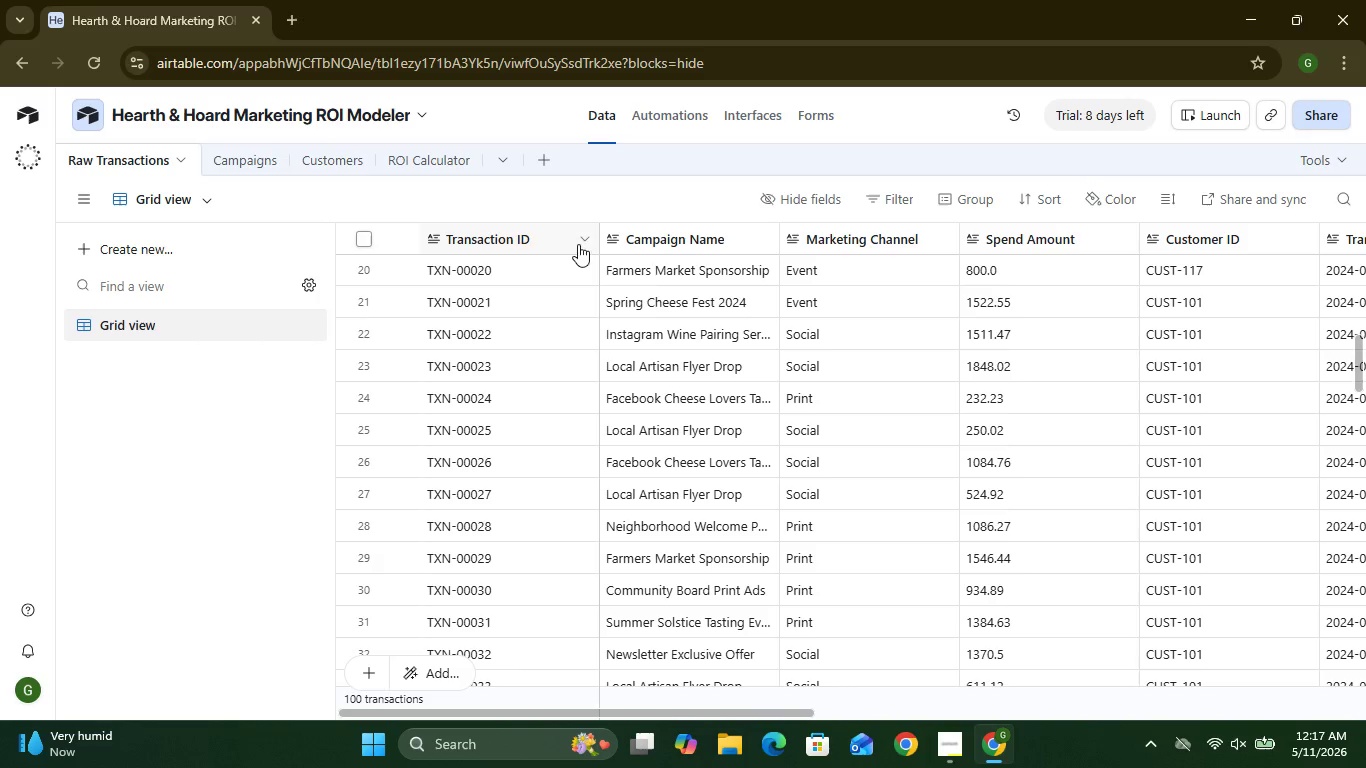 
left_click([584, 235])
 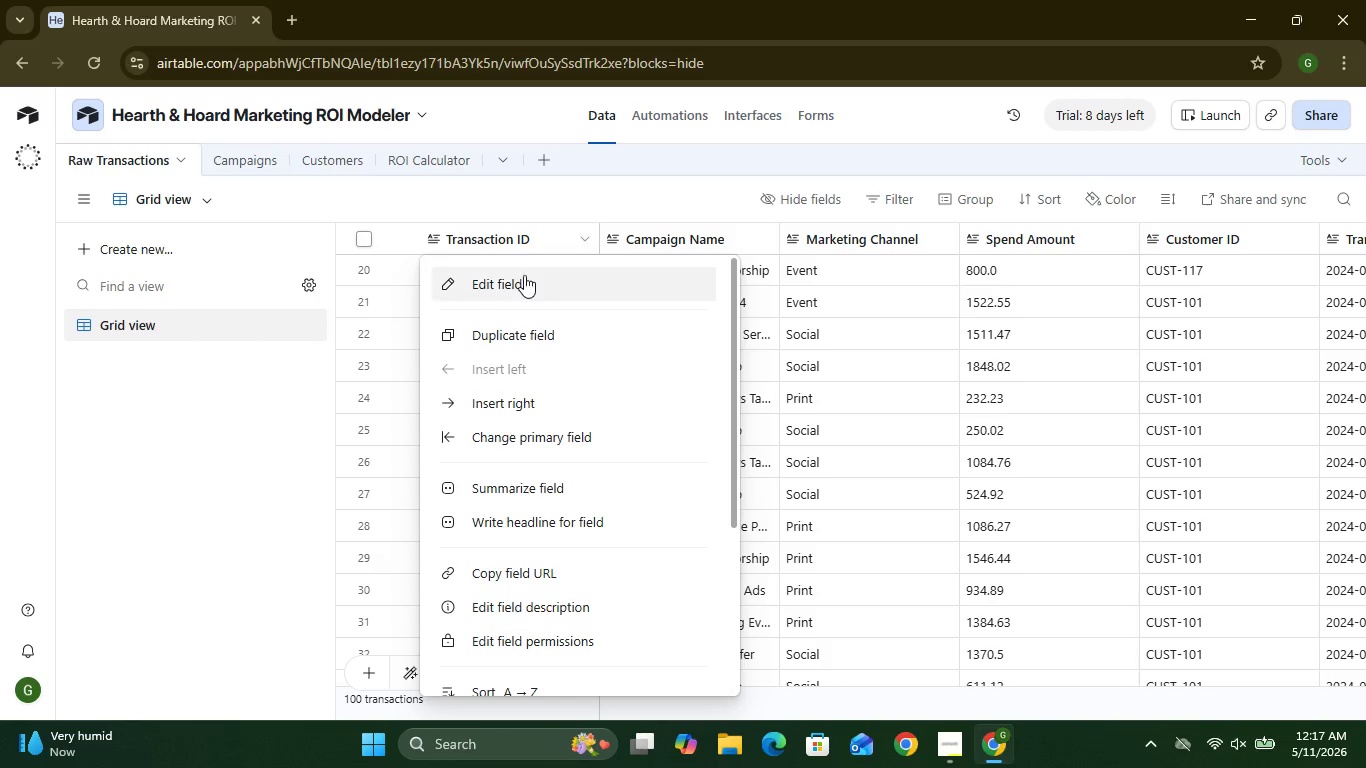 
left_click([524, 275])
 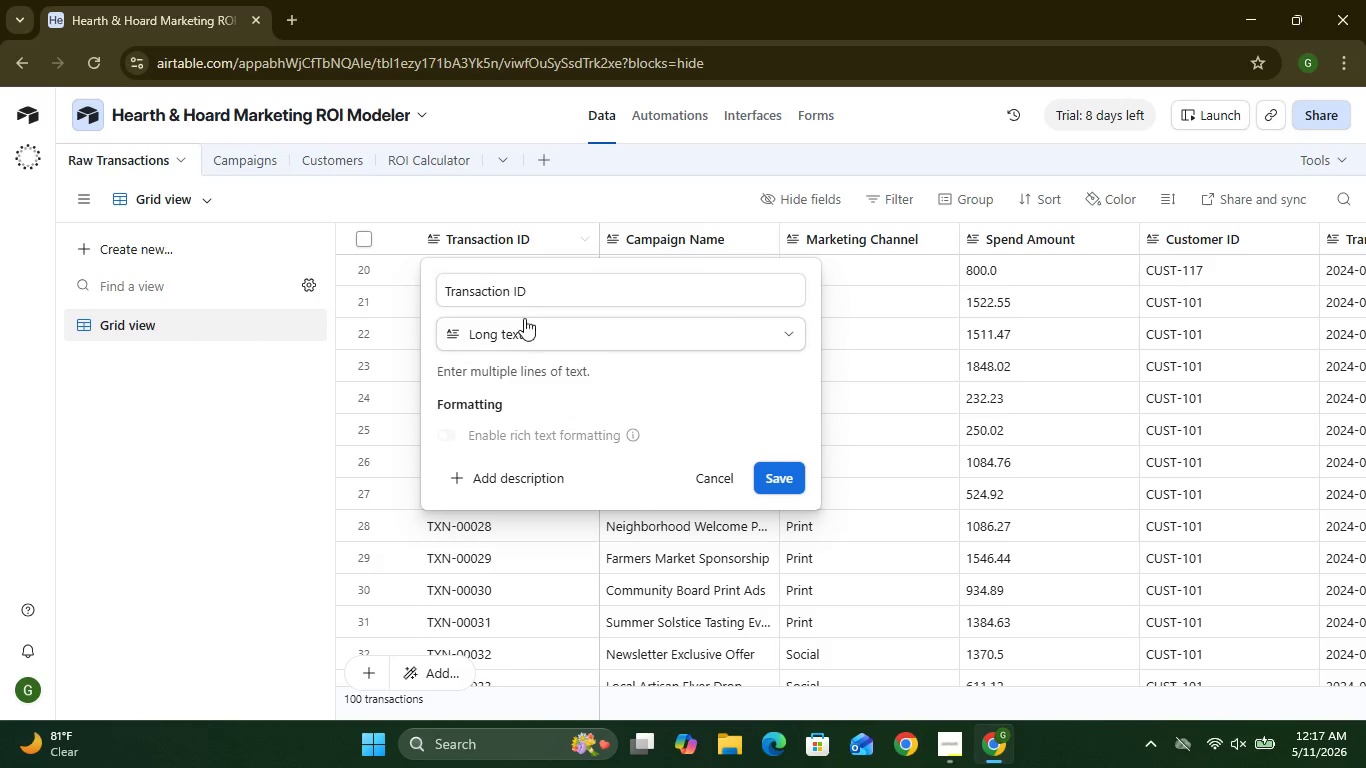 
left_click([527, 336])
 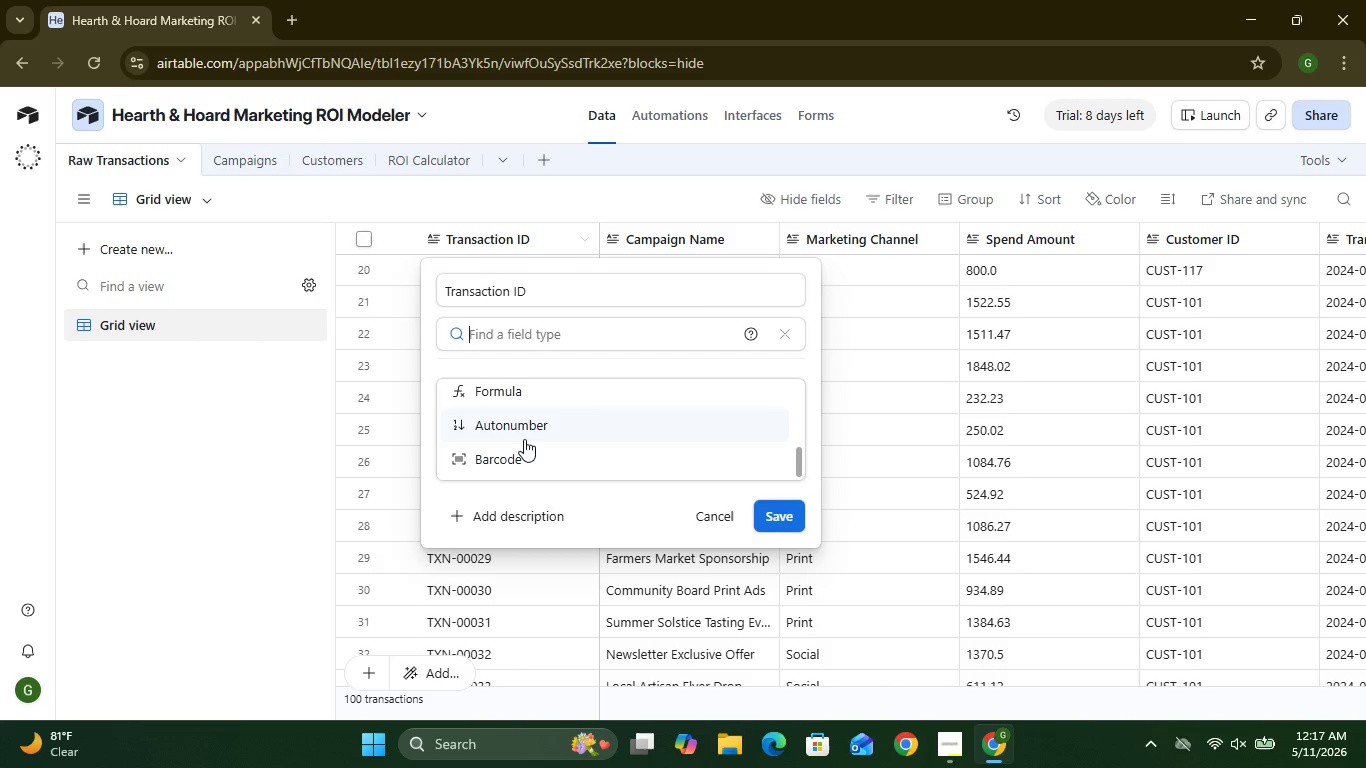 
left_click([529, 427])
 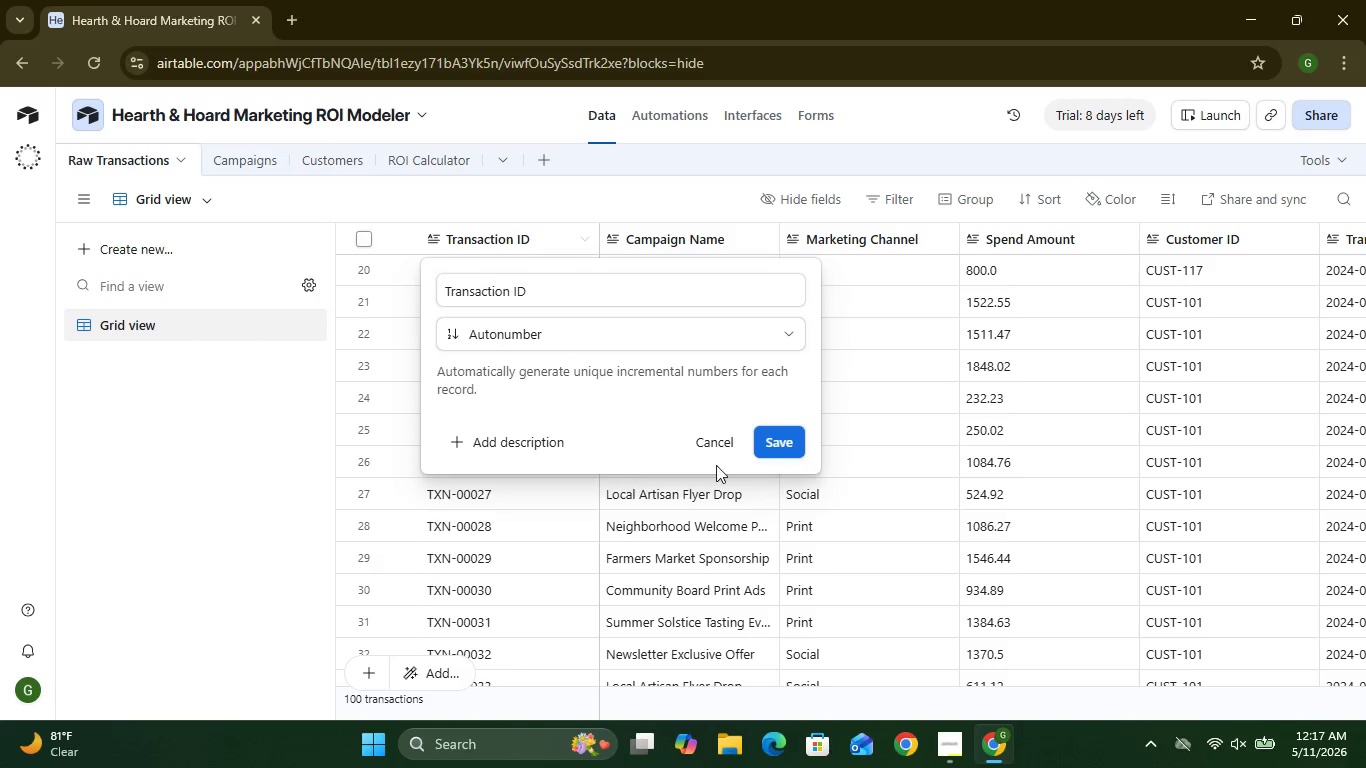 
left_click([773, 443])
 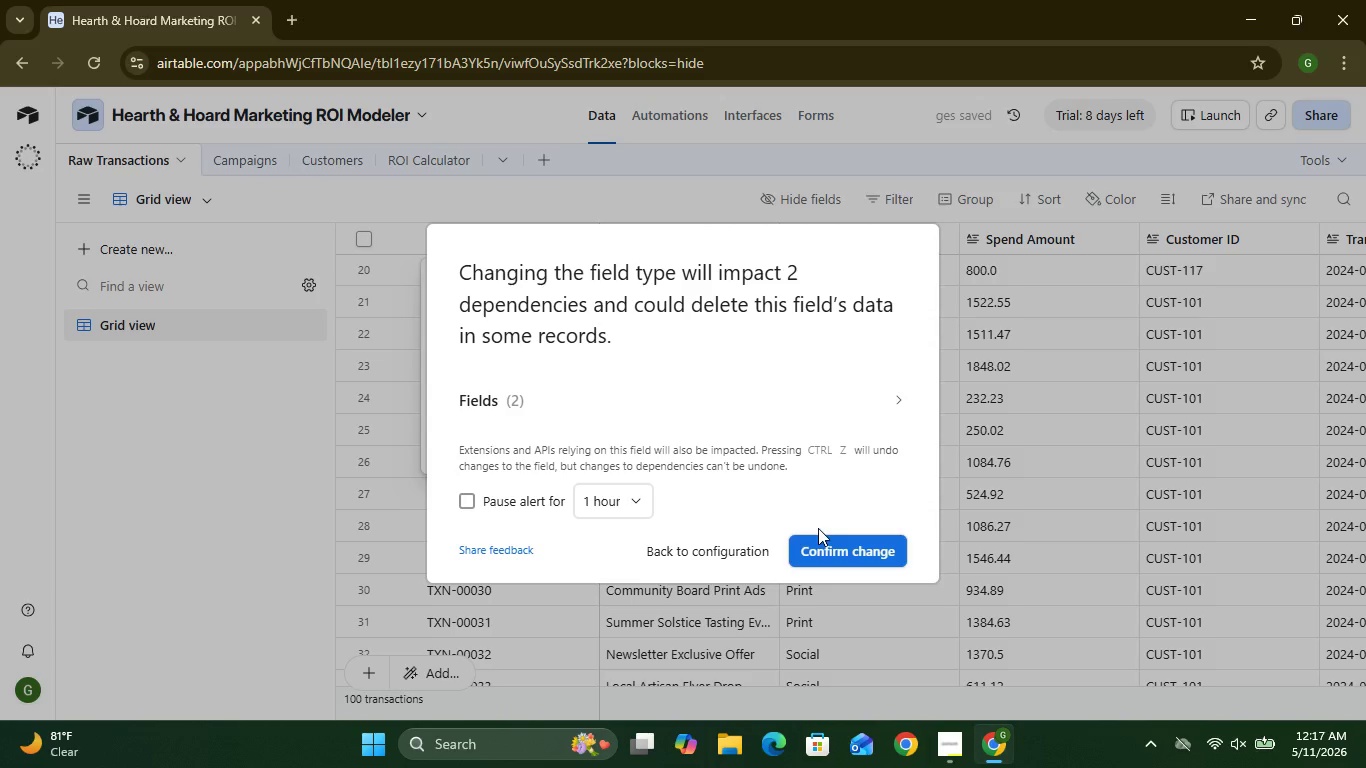 
left_click([825, 545])
 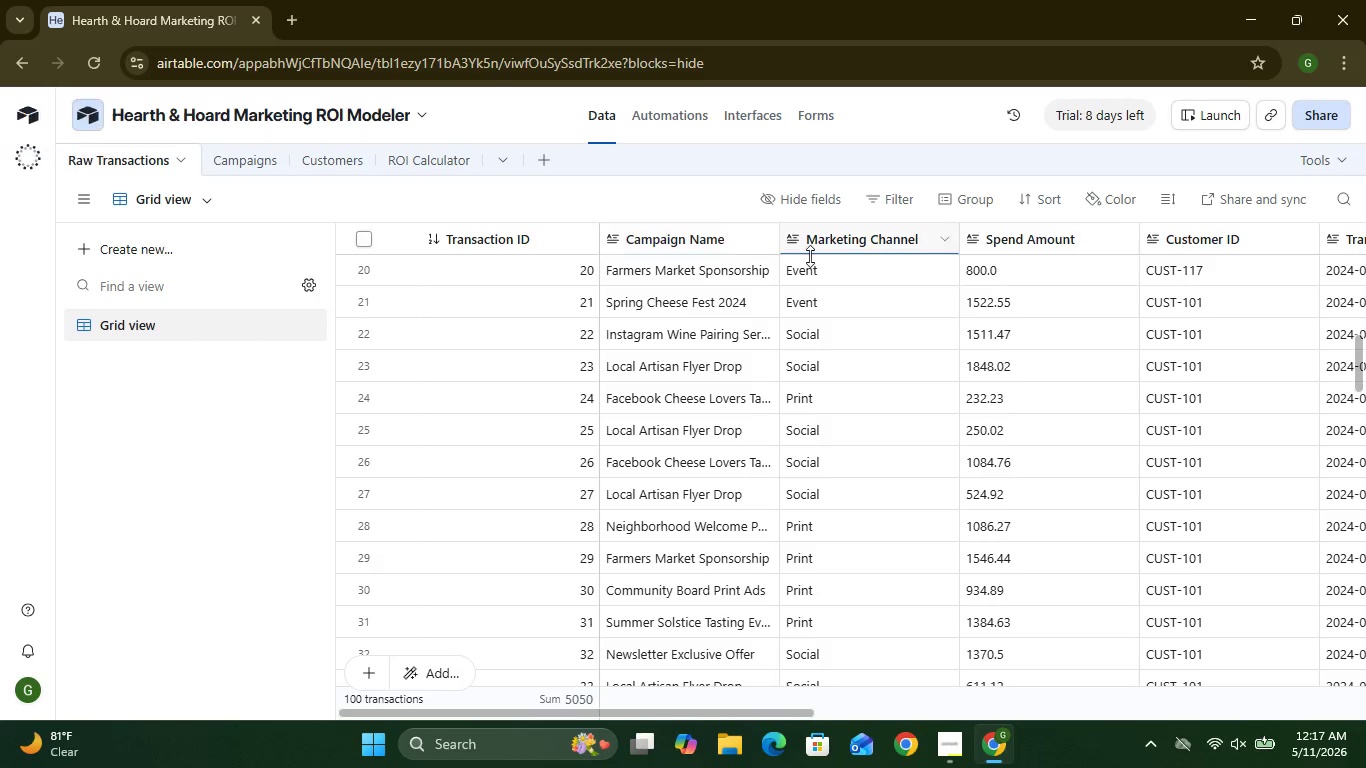 
wait(16.91)
 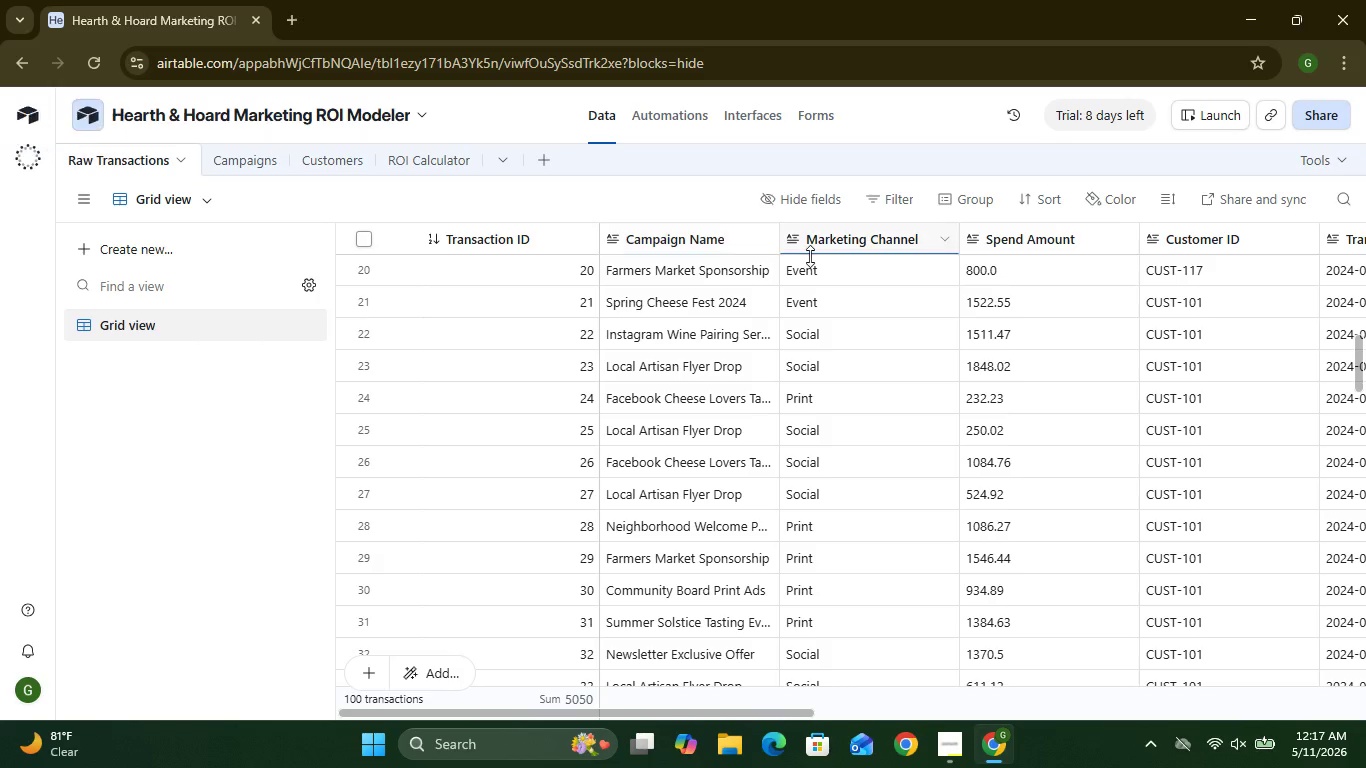 
left_click([1191, 235])
 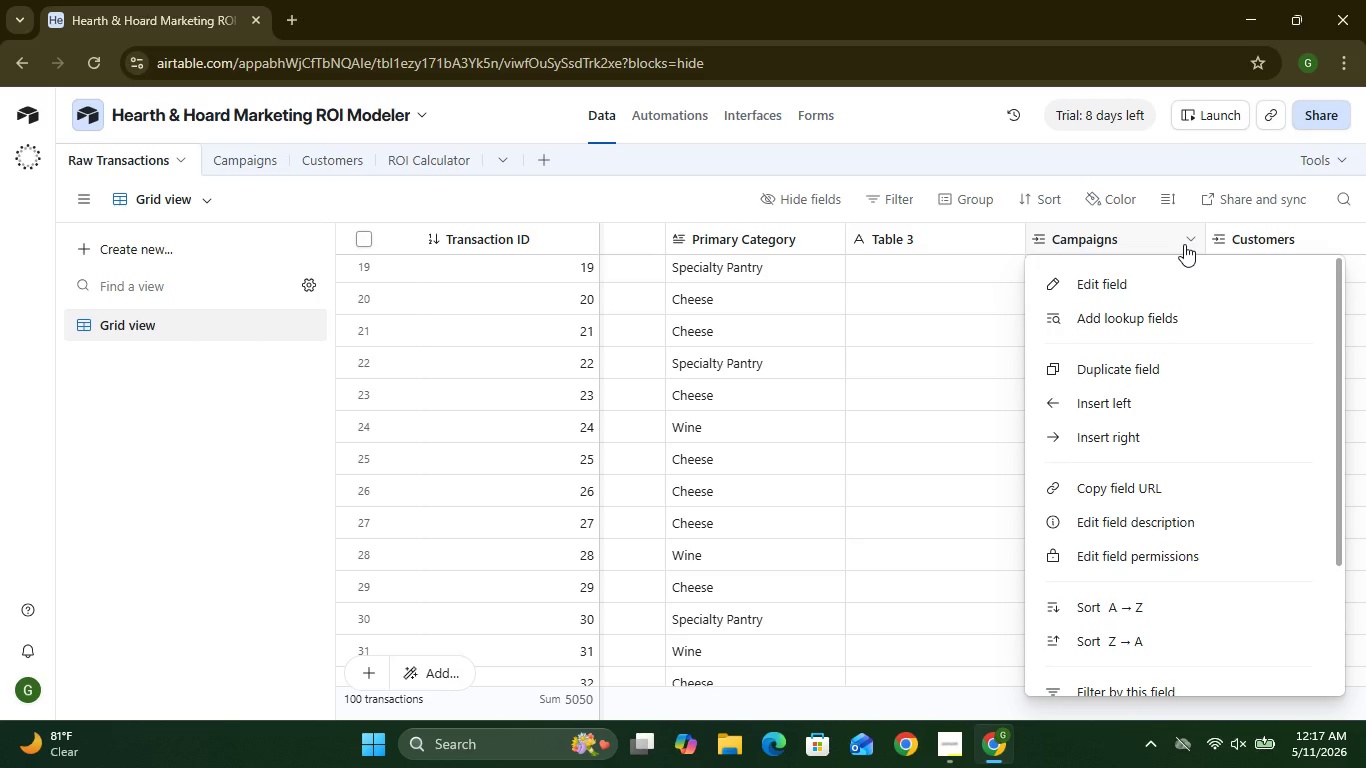 
wait(5.22)
 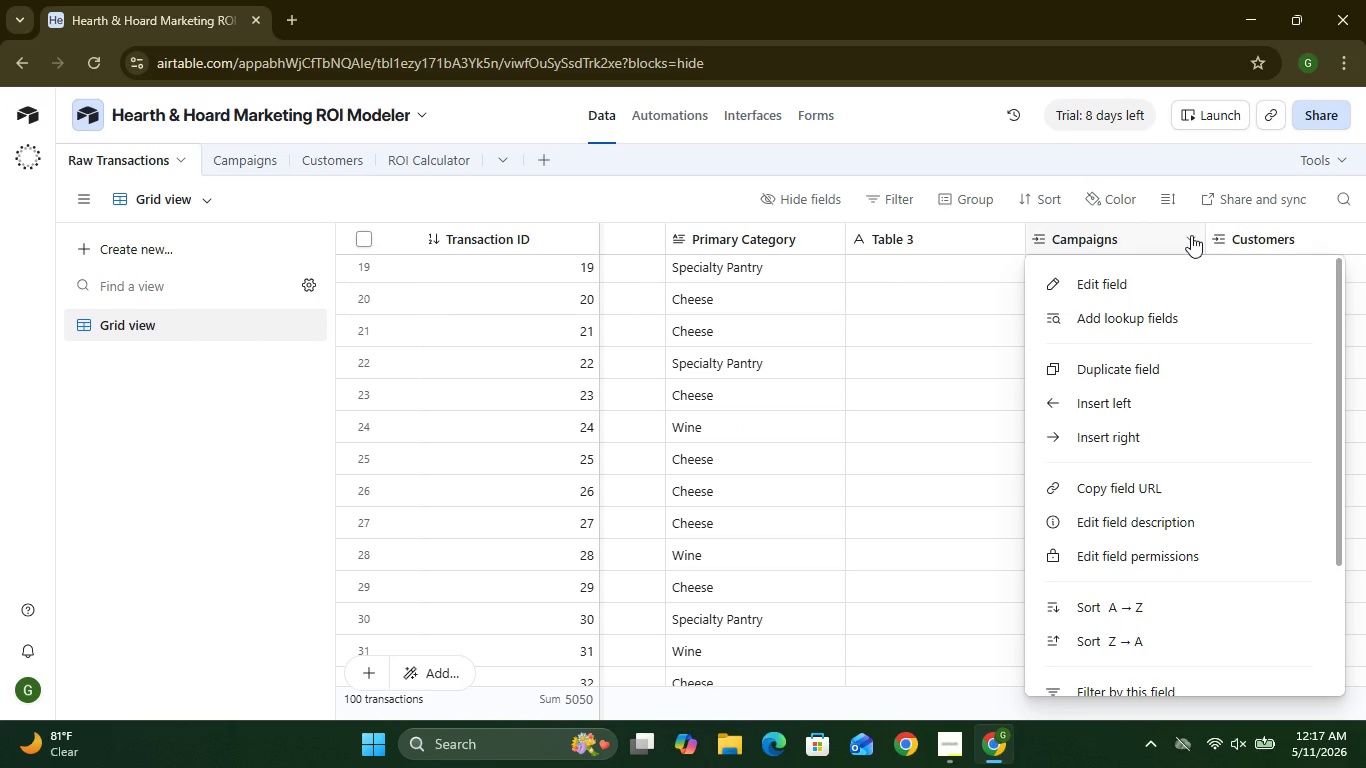 
left_click([1143, 288])
 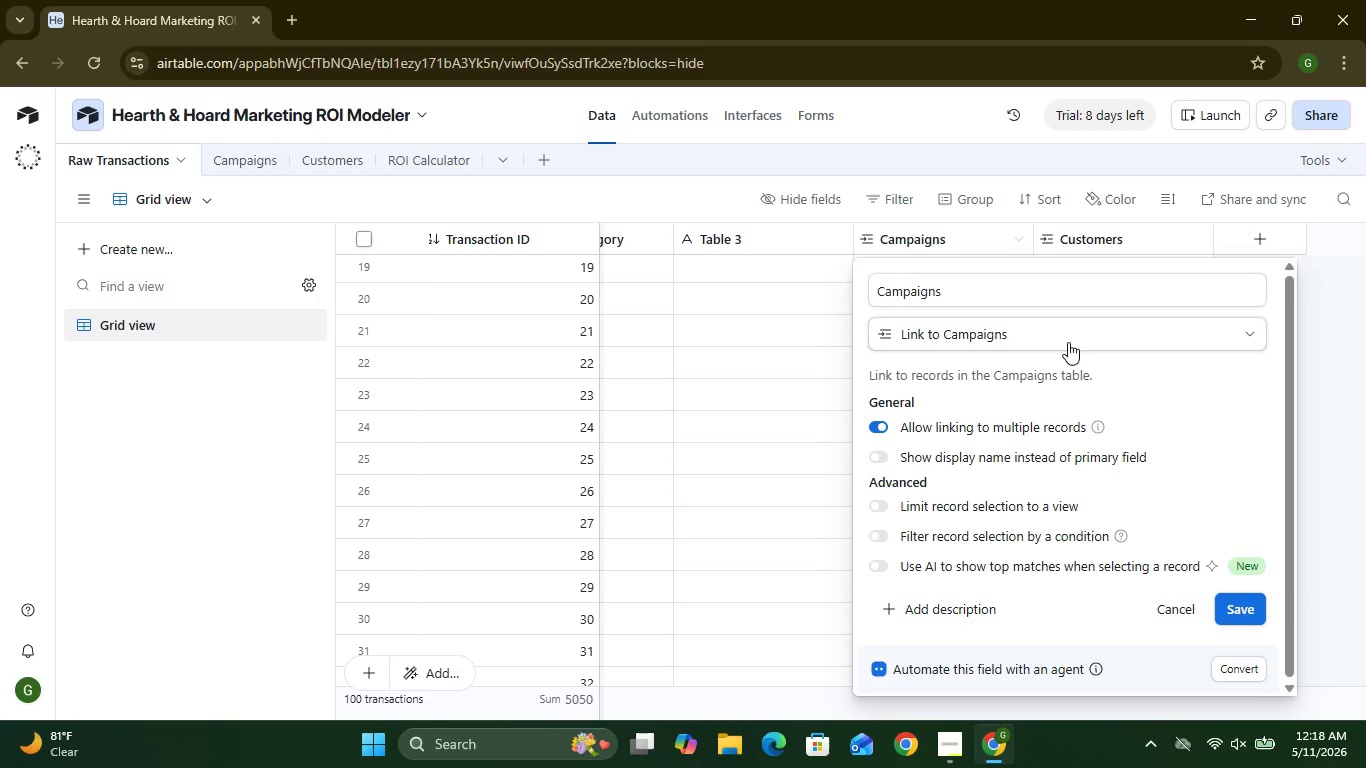 
wait(9.86)
 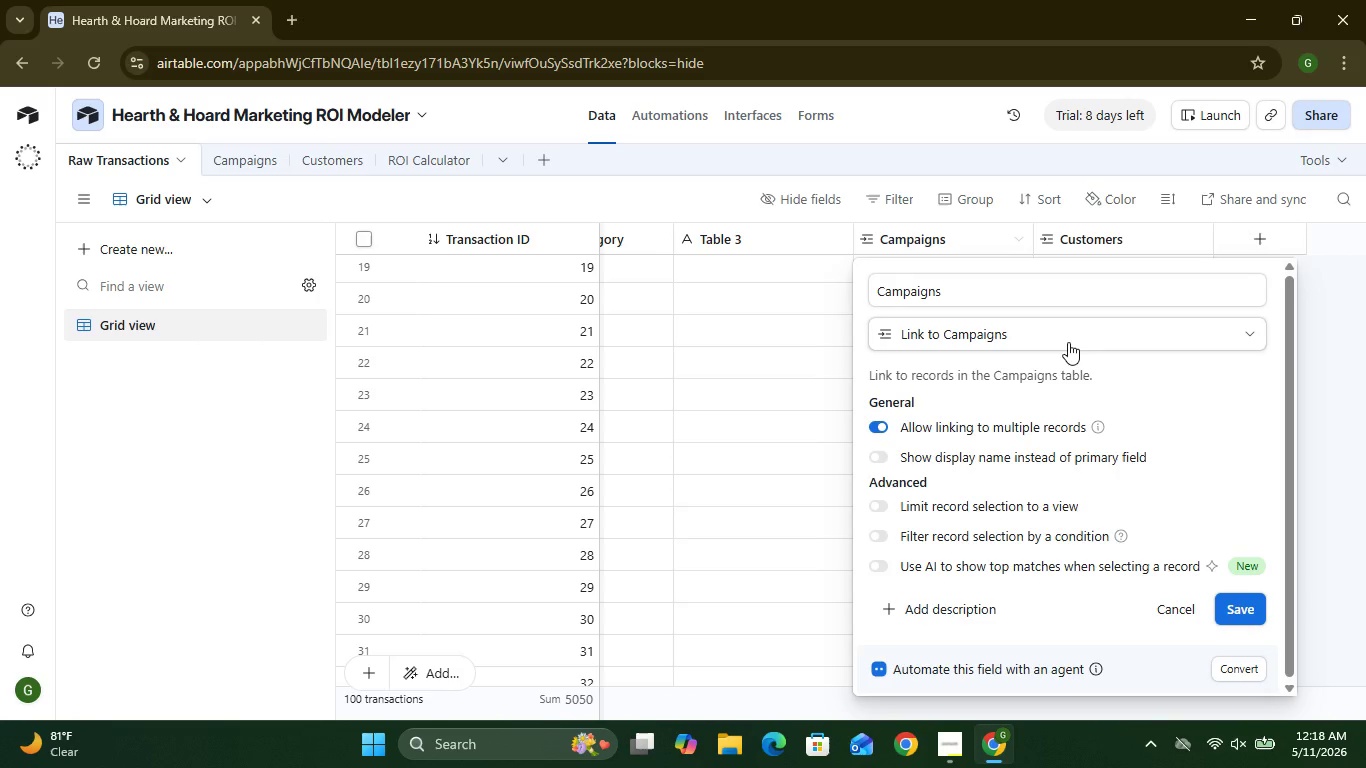 
left_click([1068, 342])
 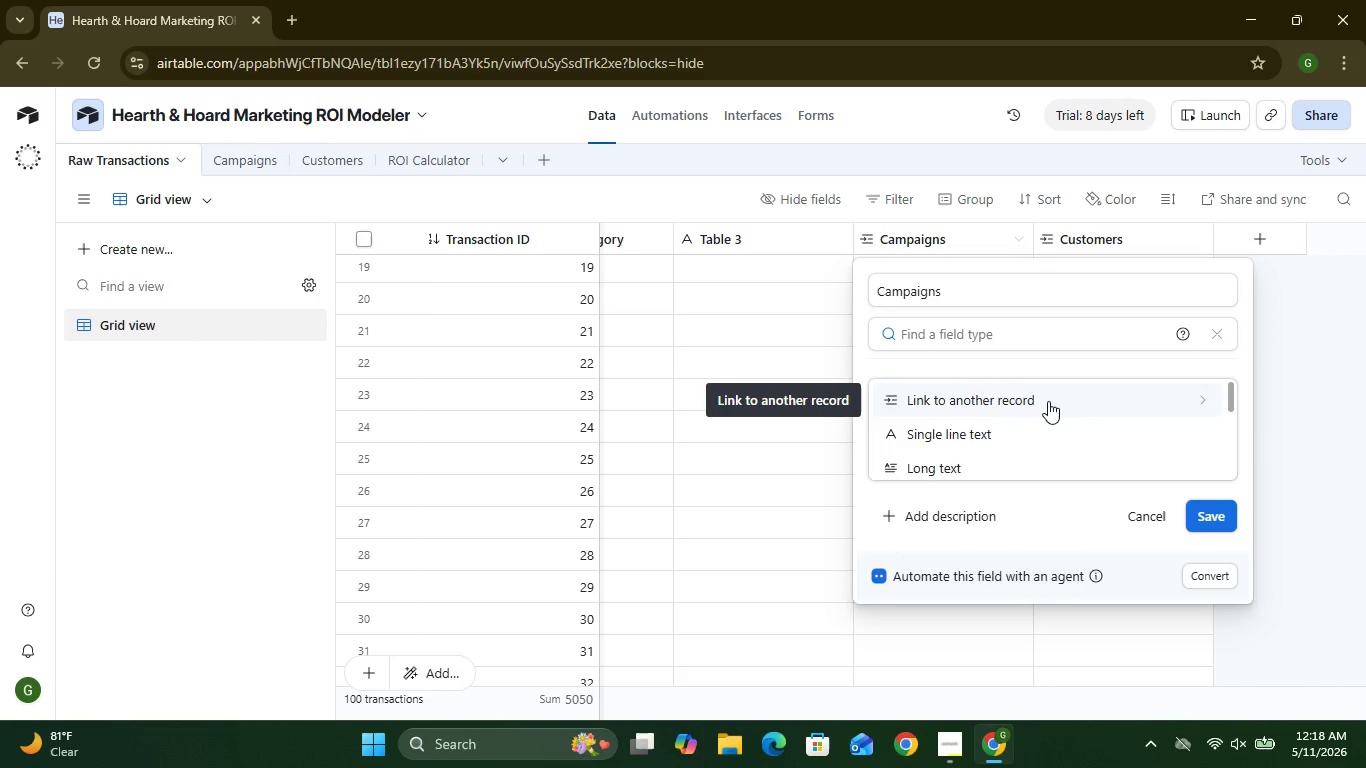 
left_click([1048, 401])
 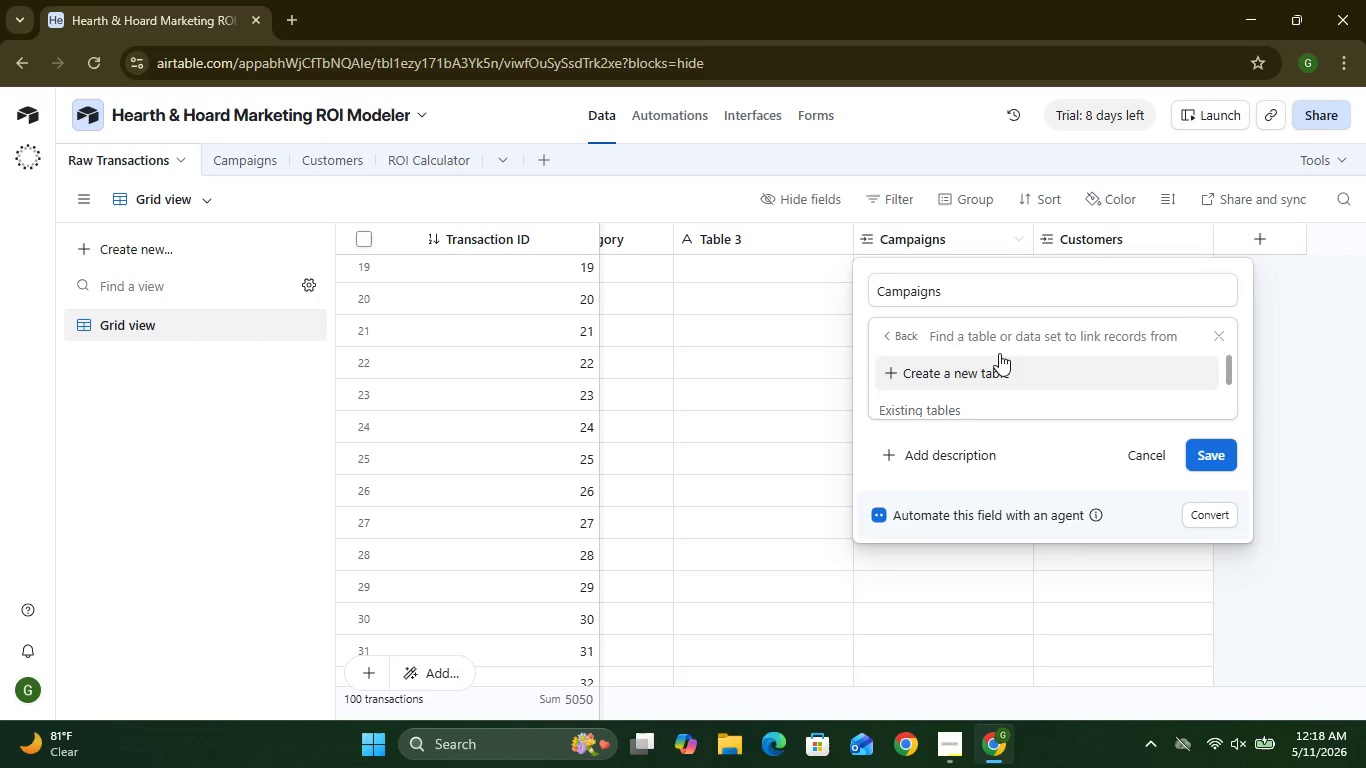 
wait(8.98)
 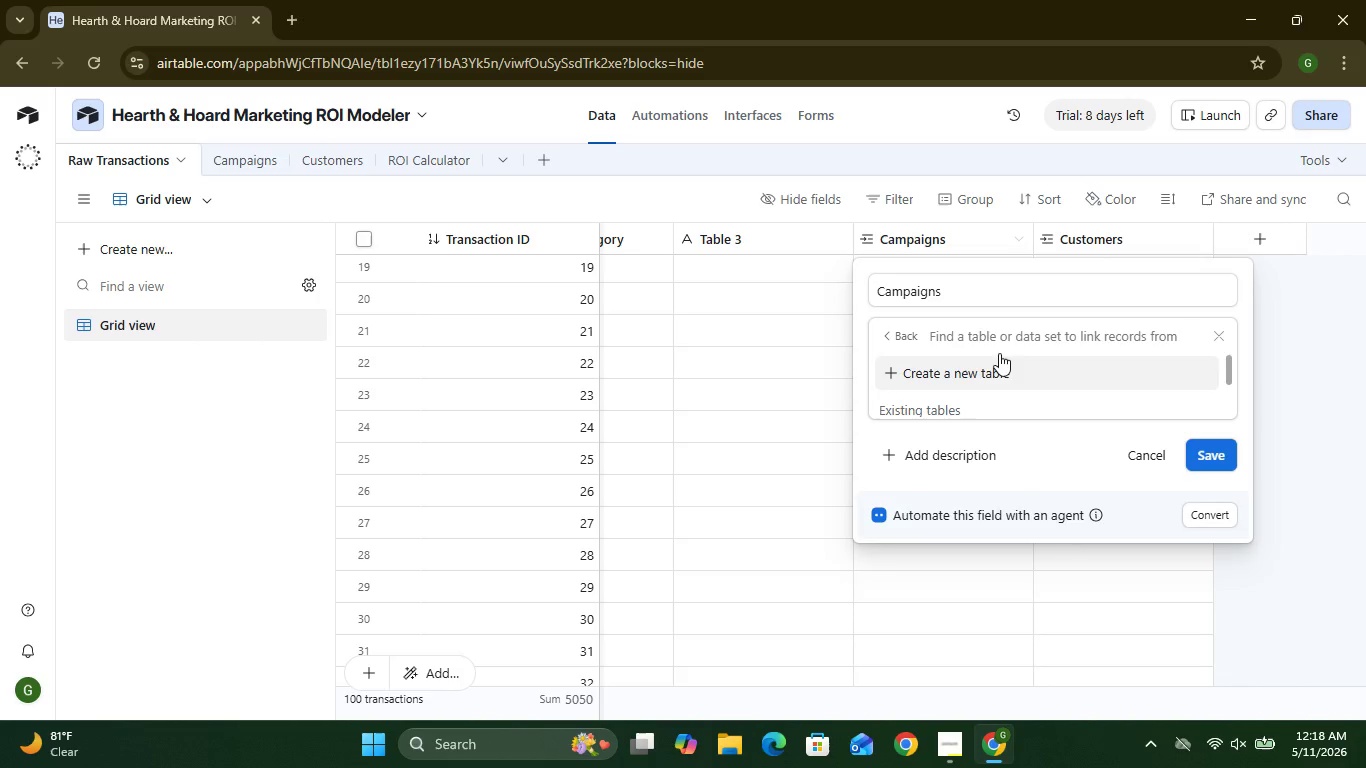 
left_click([948, 378])
 